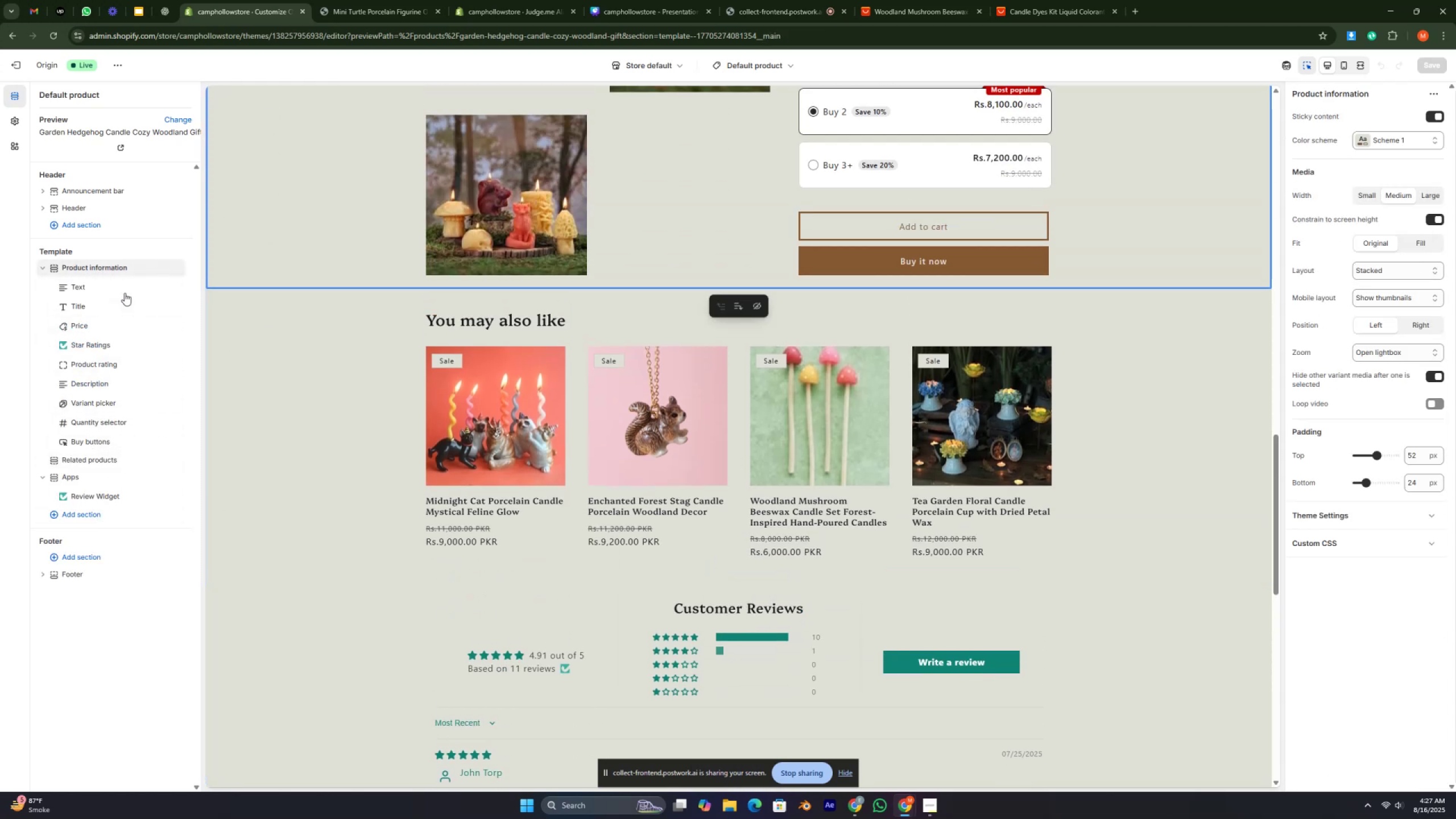 
wait(6.12)
 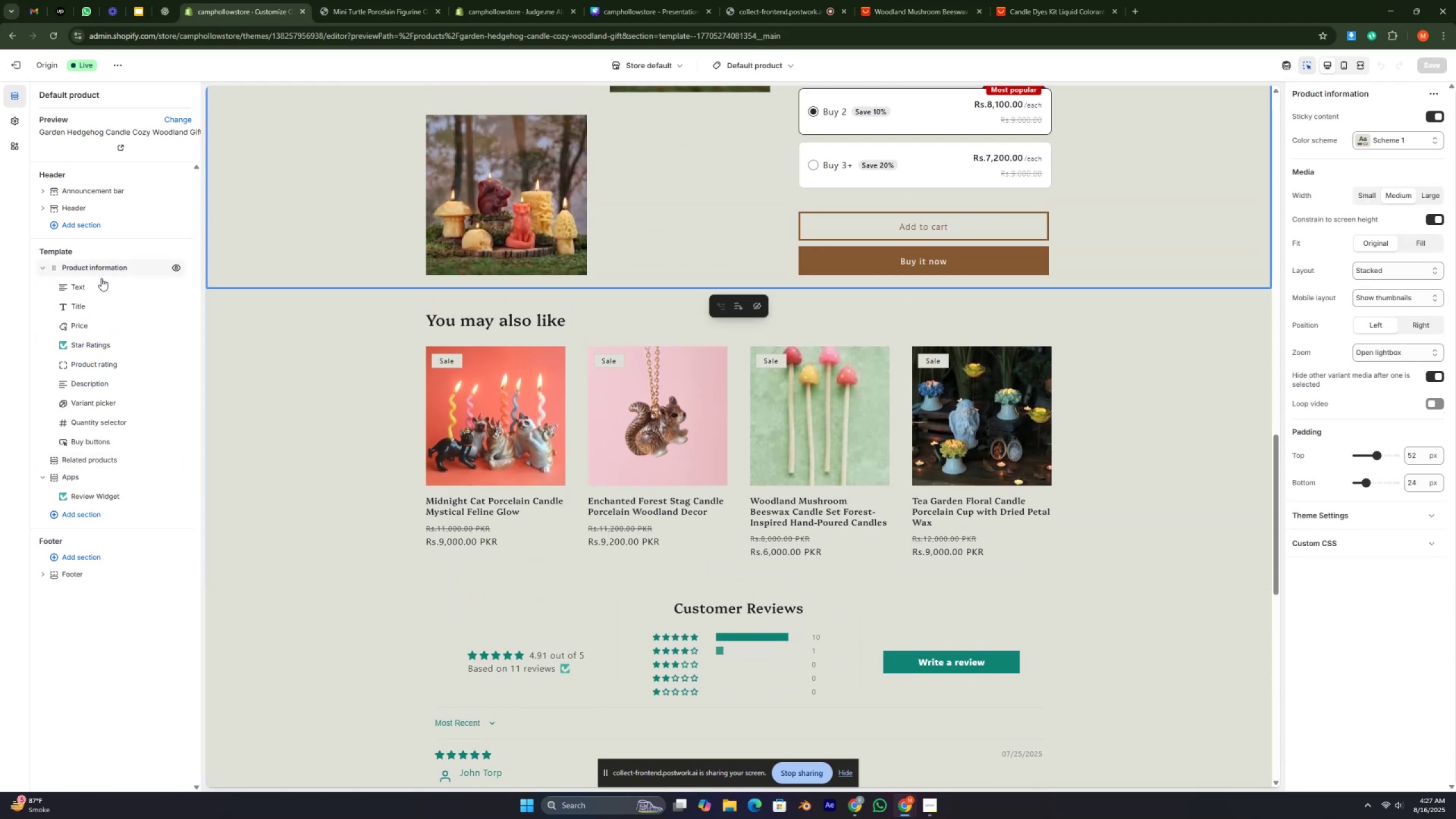 
mouse_move([105, 362])
 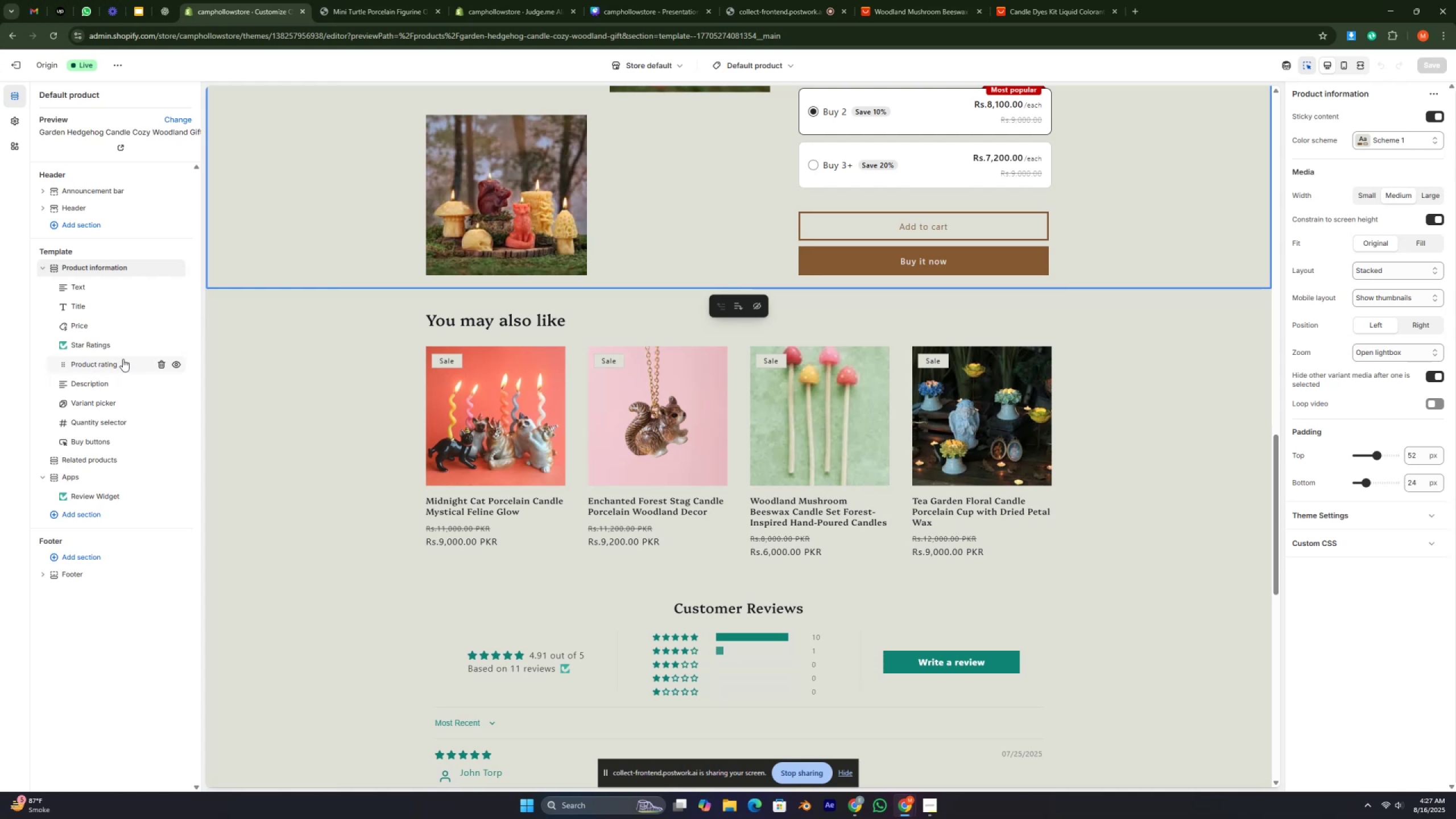 
mouse_move([144, 355])
 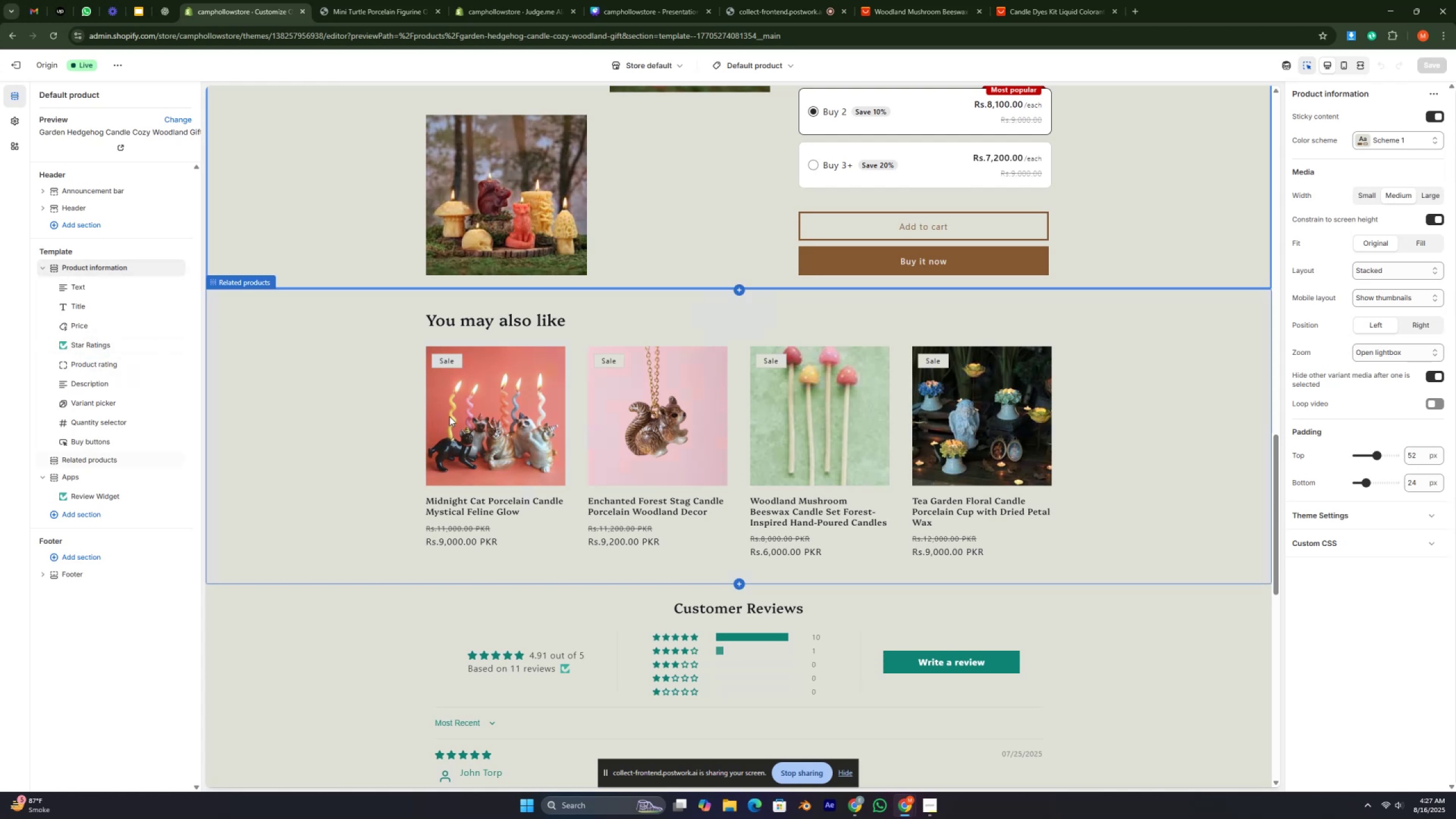 
scroll: coordinate [449, 416], scroll_direction: none, amount: 0.0
 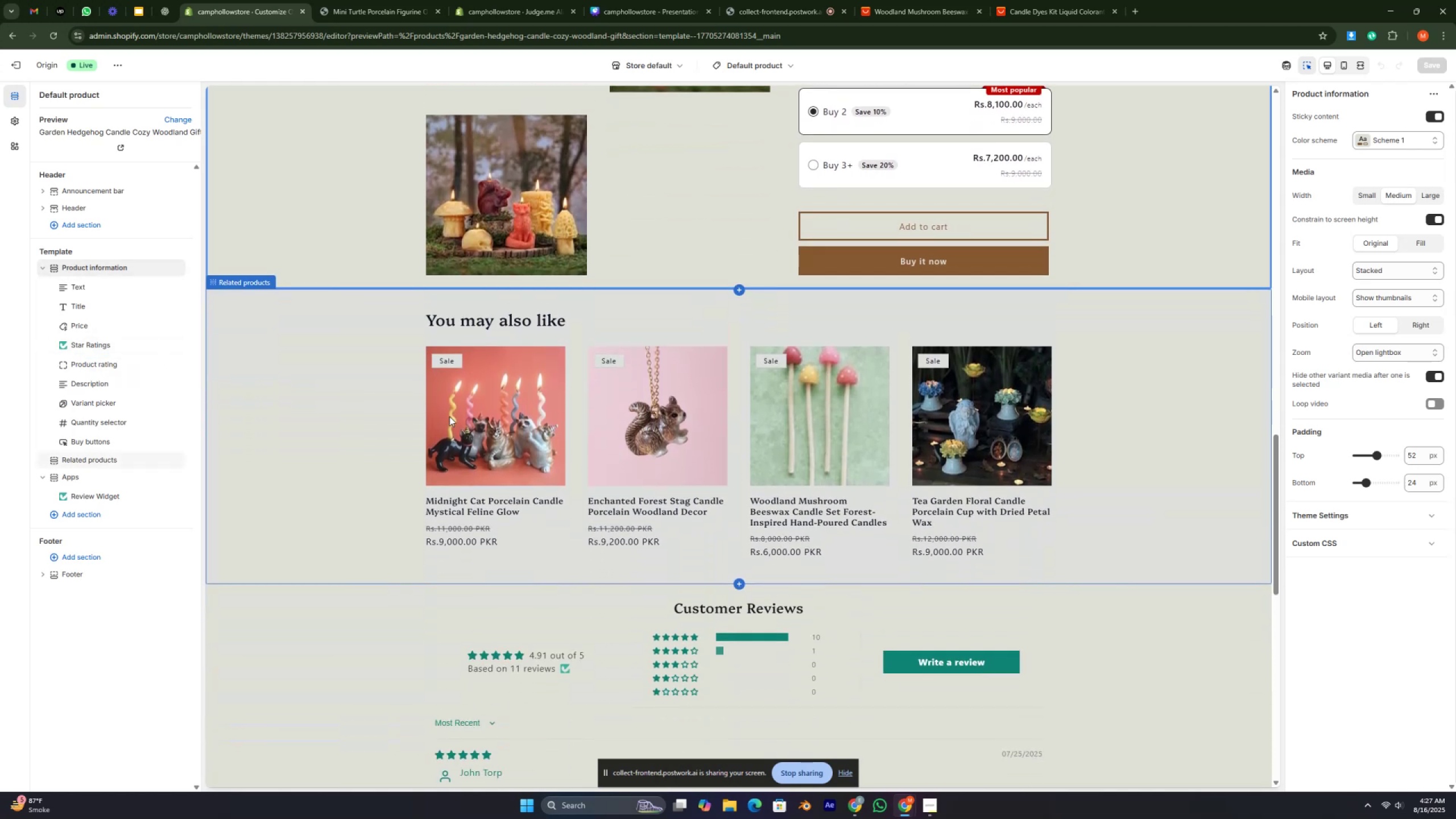 
scroll: coordinate [543, 420], scroll_direction: down, amount: 3.0
 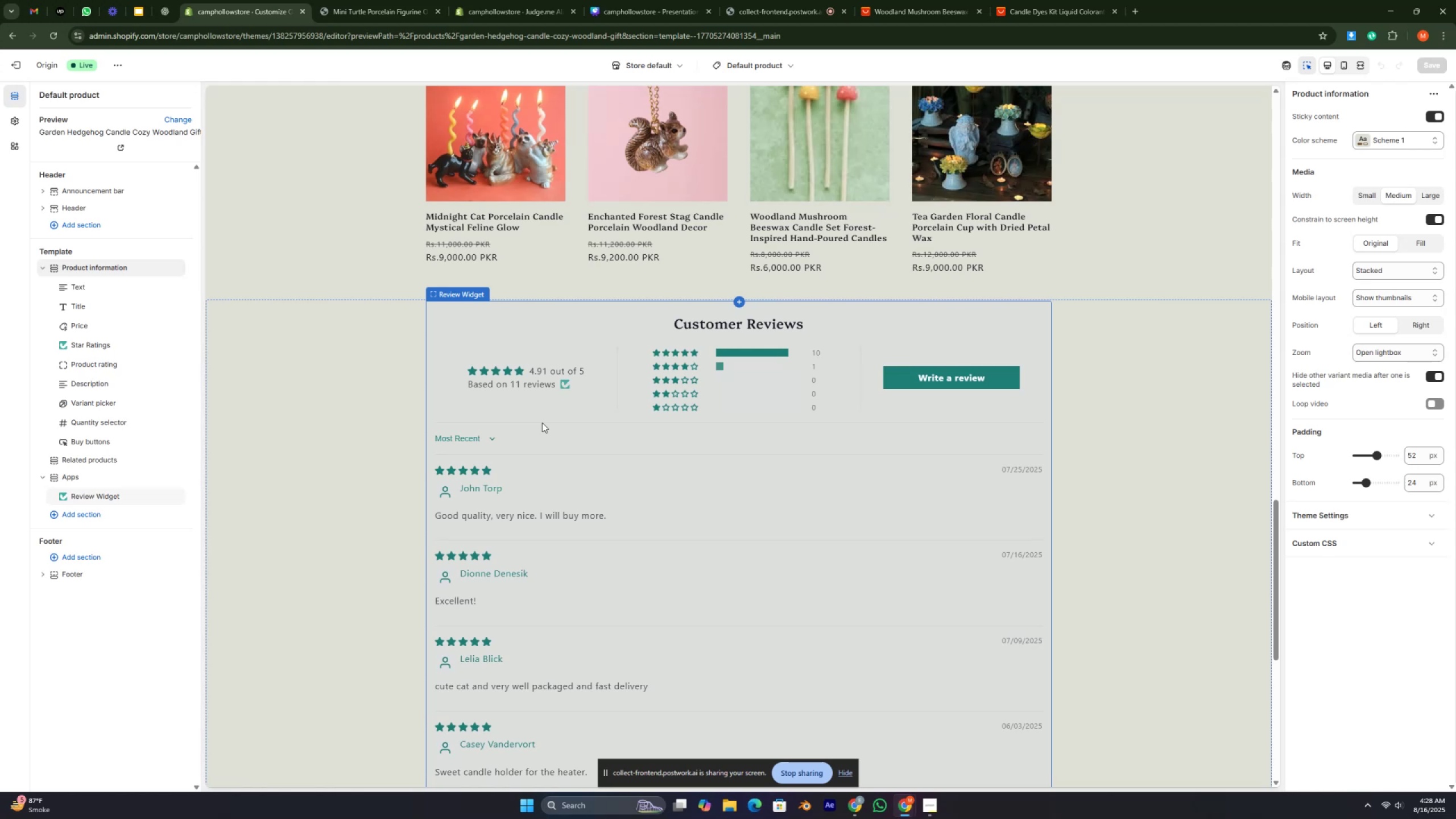 
wait(14.11)
 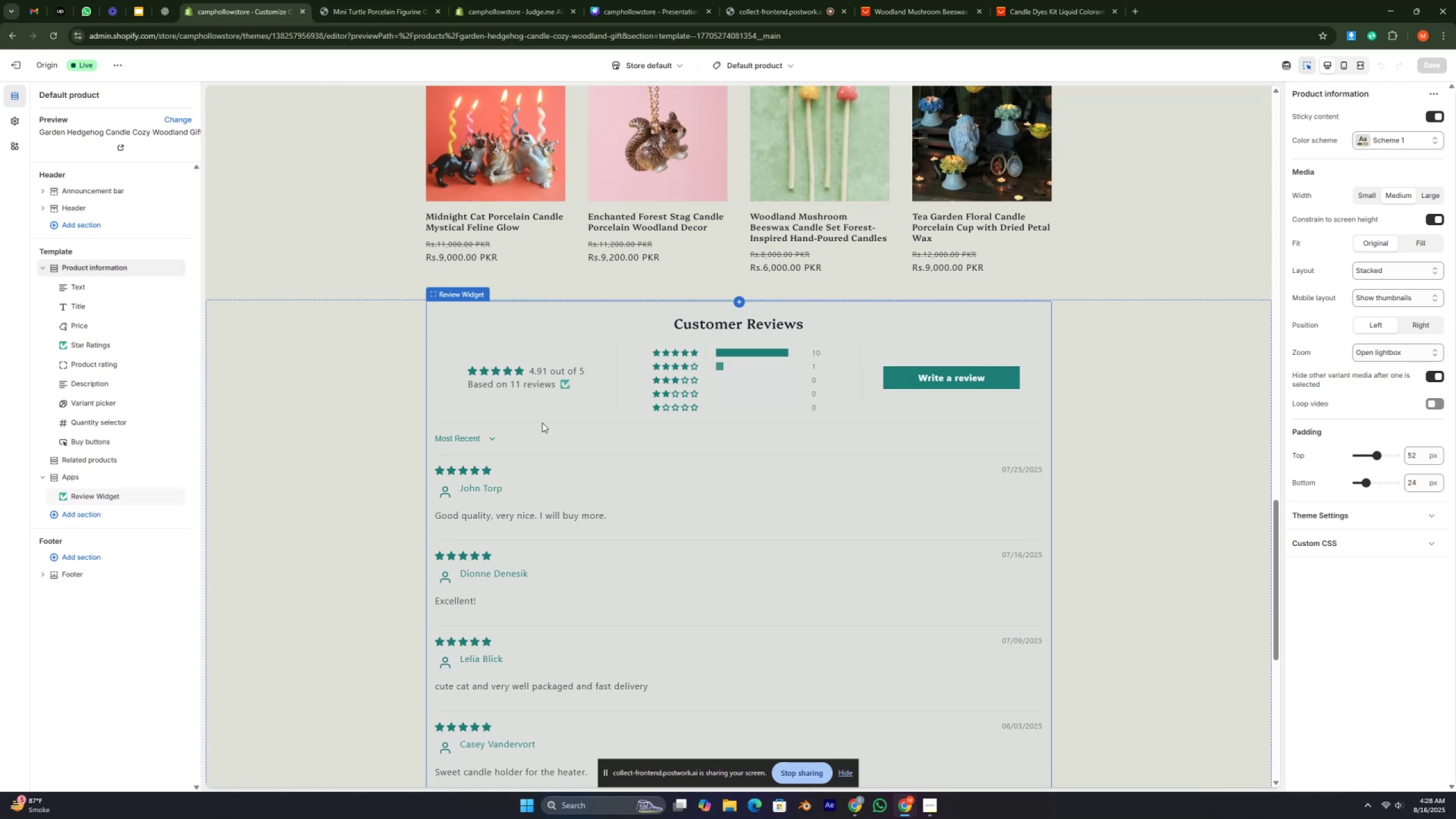 
scroll: coordinate [707, 445], scroll_direction: up, amount: 5.0
 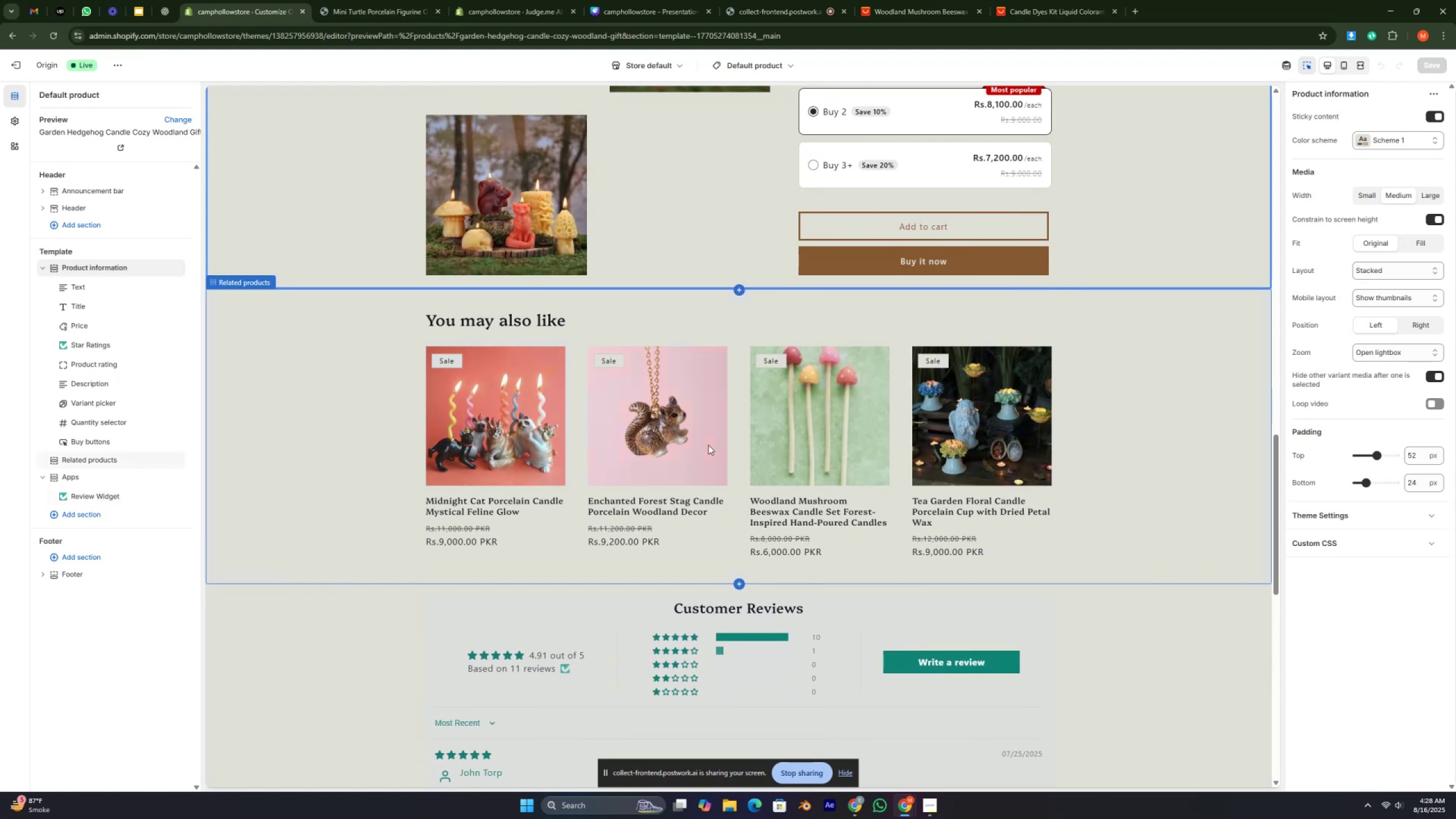 
wait(11.94)
 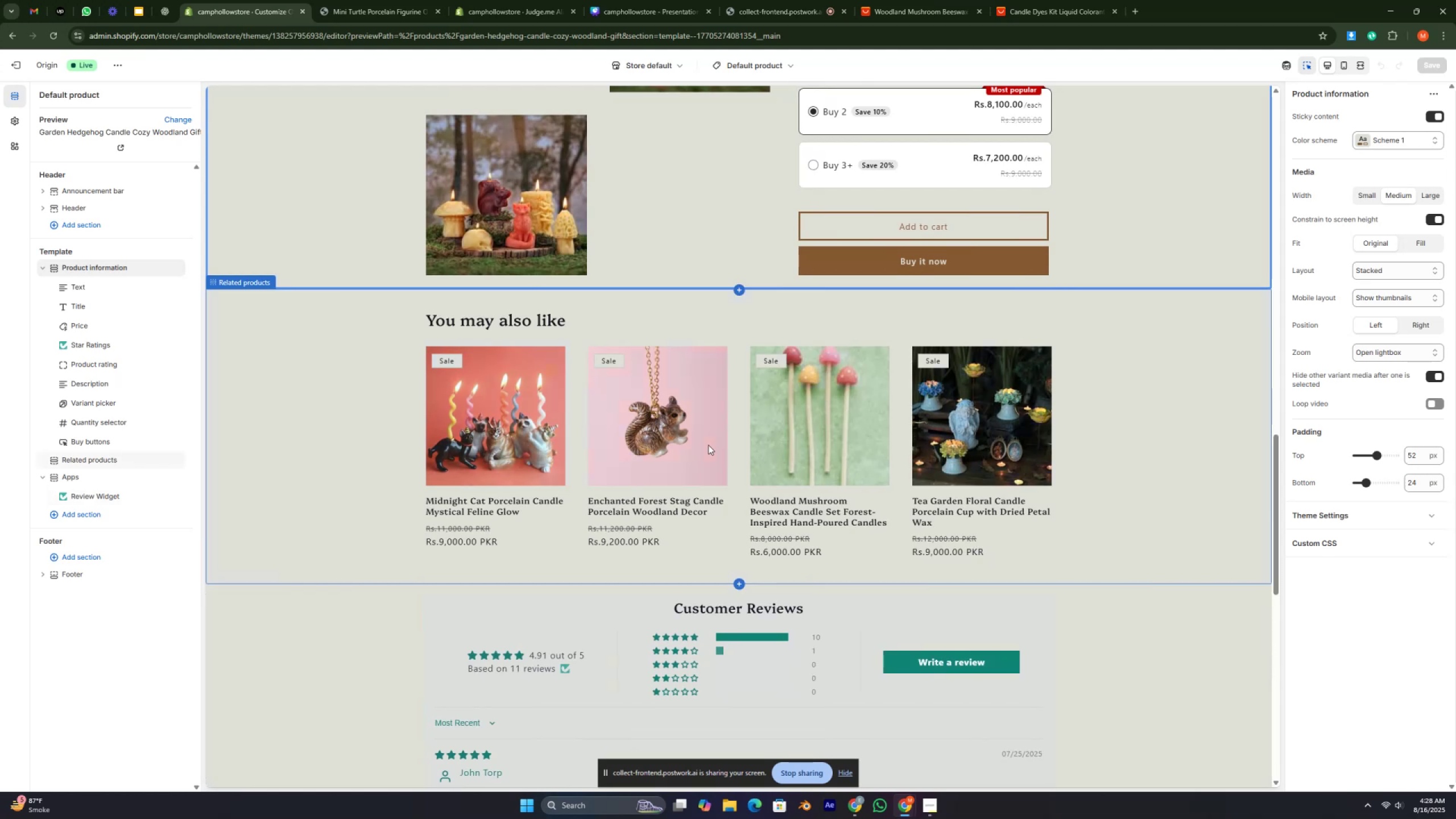 
scroll: coordinate [709, 444], scroll_direction: up, amount: 27.0
 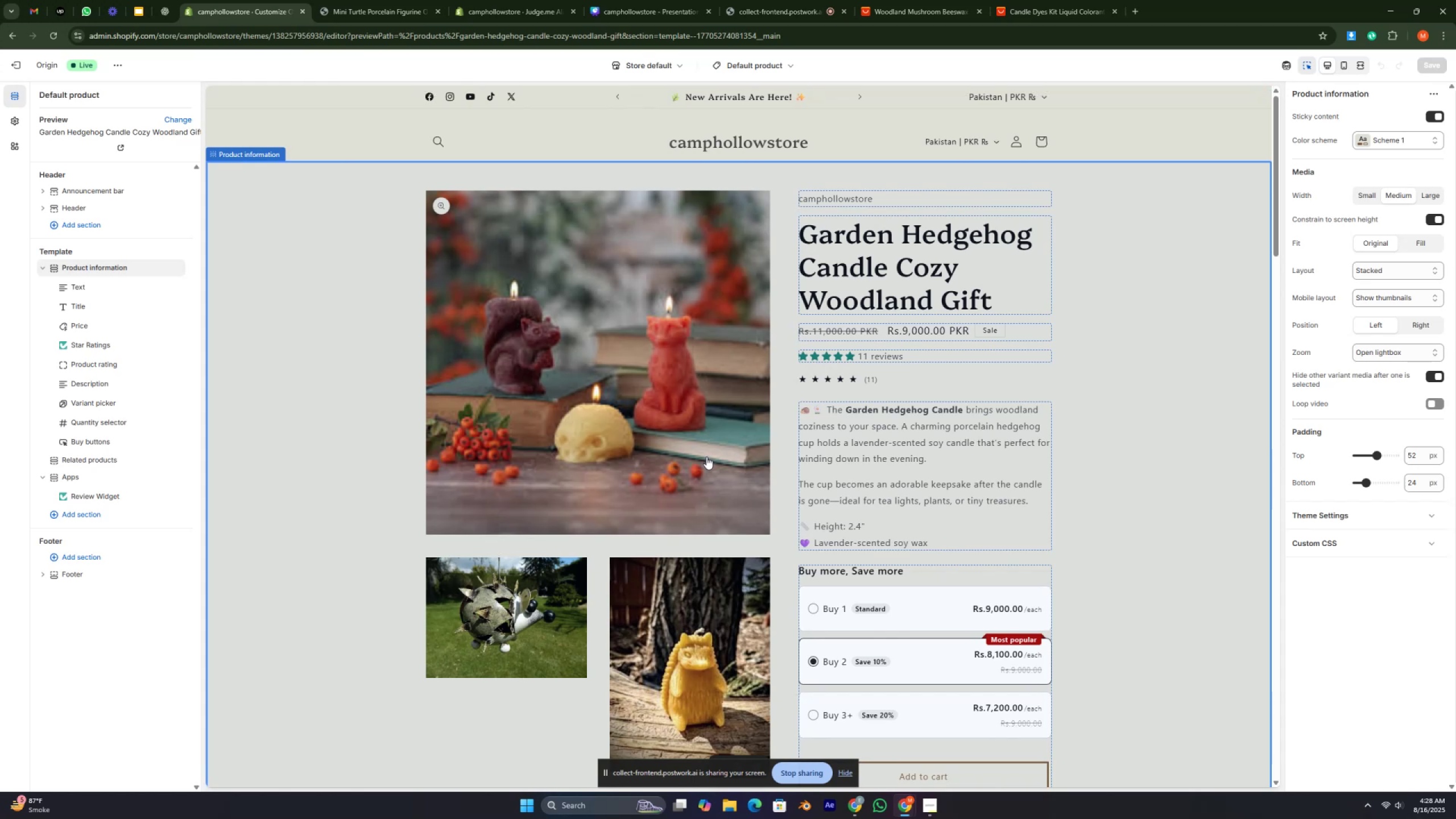 
wait(14.26)
 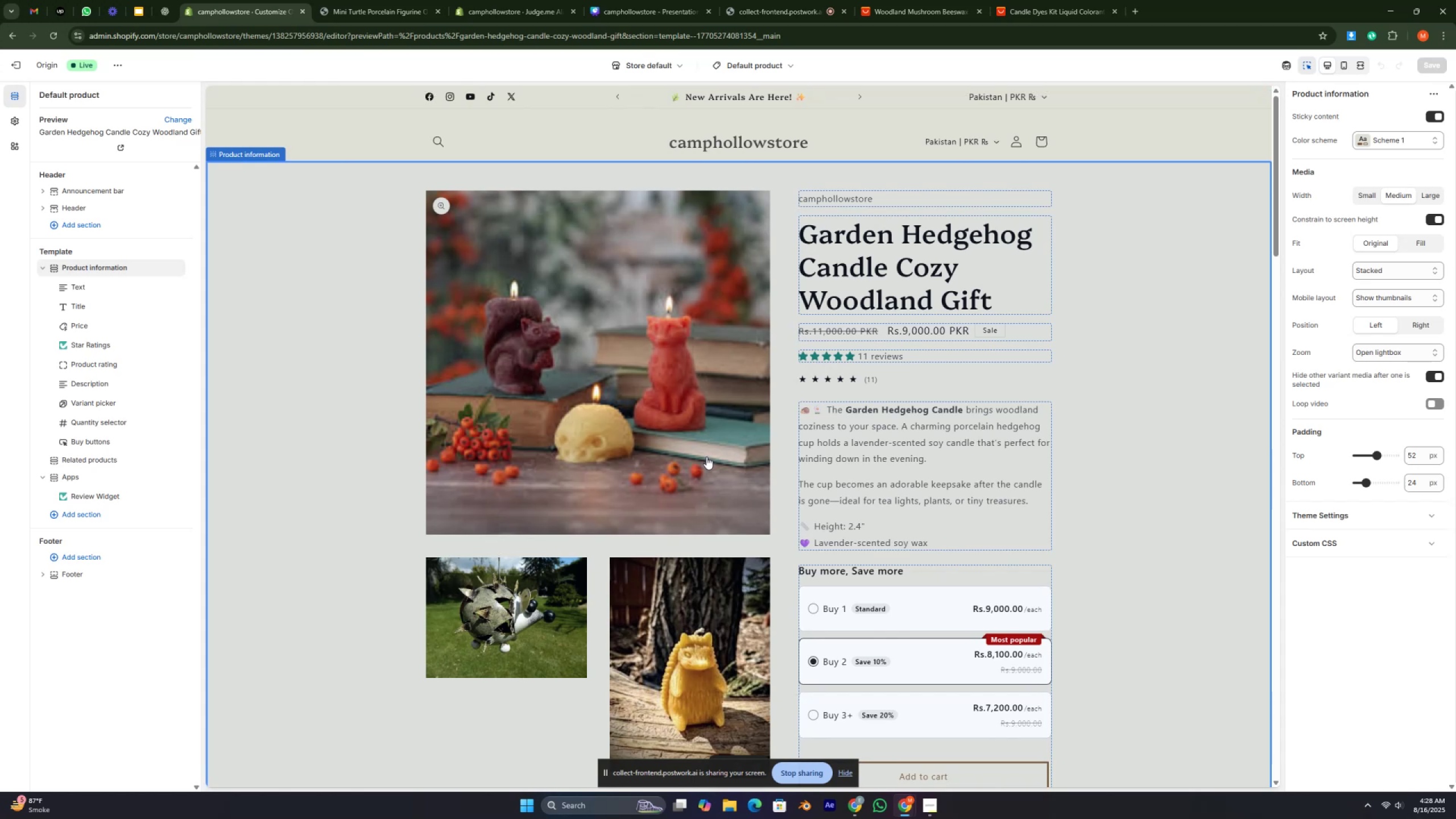 
scroll: coordinate [604, 465], scroll_direction: up, amount: 5.0
 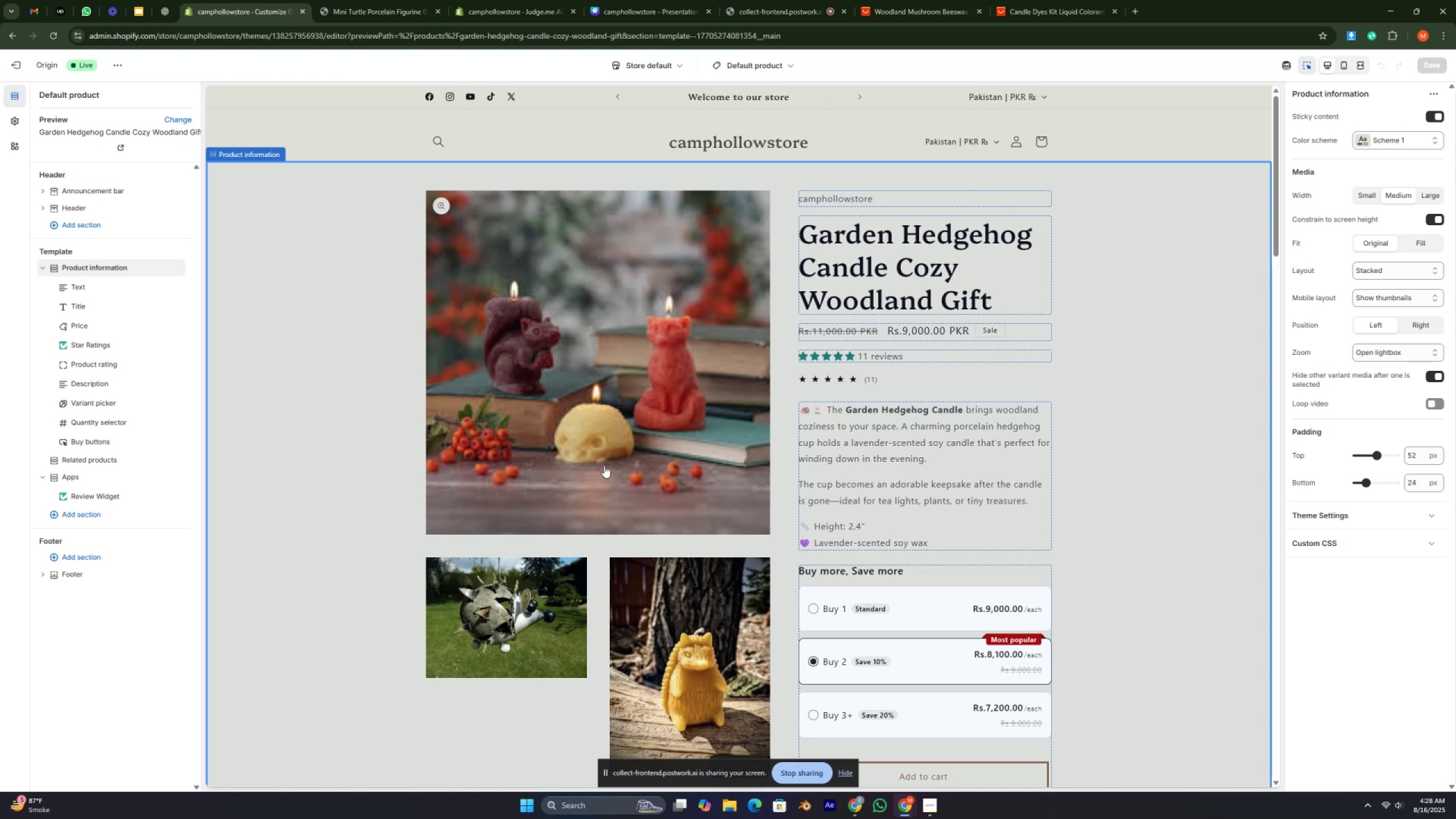 
scroll: coordinate [604, 468], scroll_direction: down, amount: 5.0
 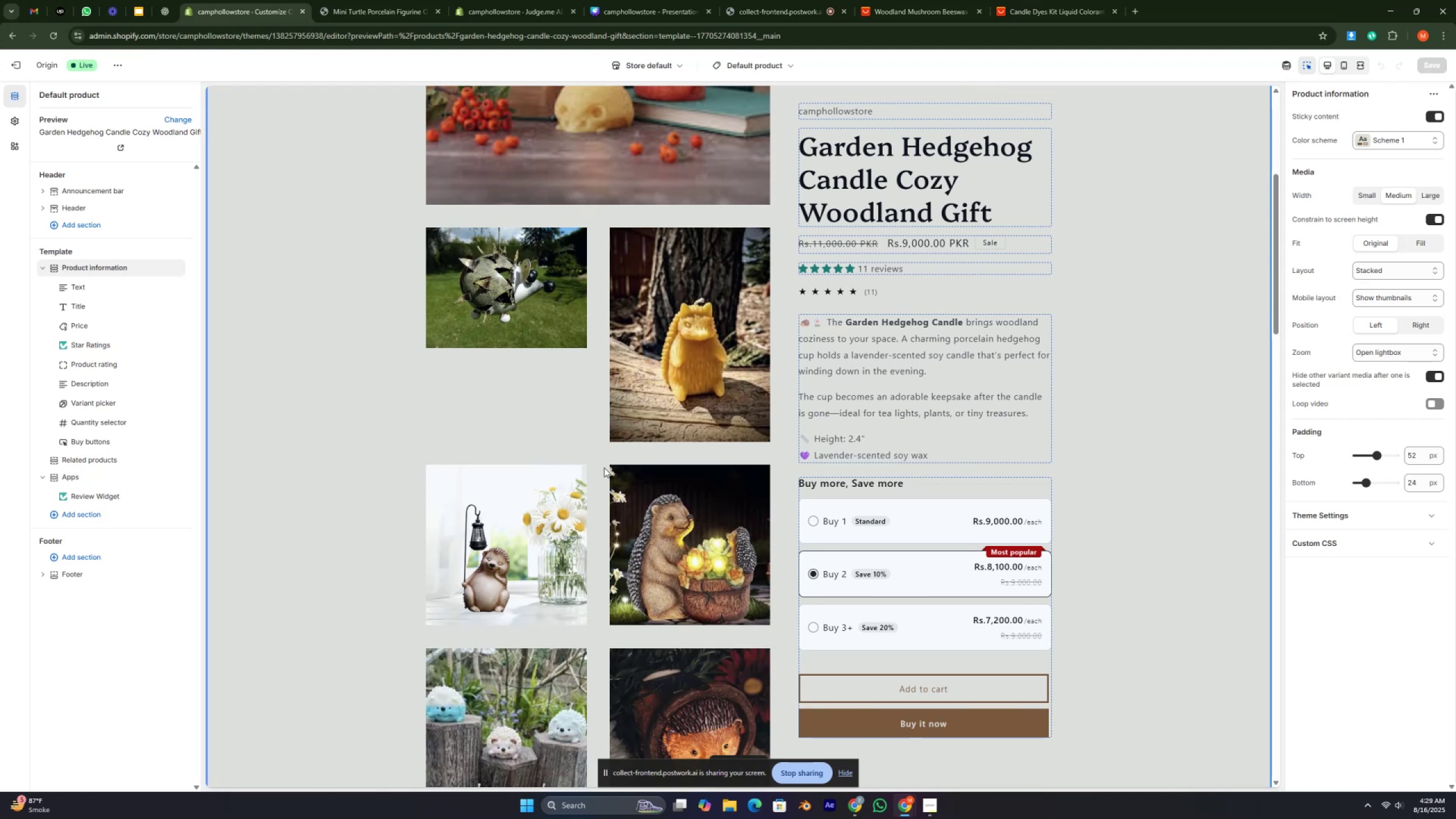 
wait(18.58)
 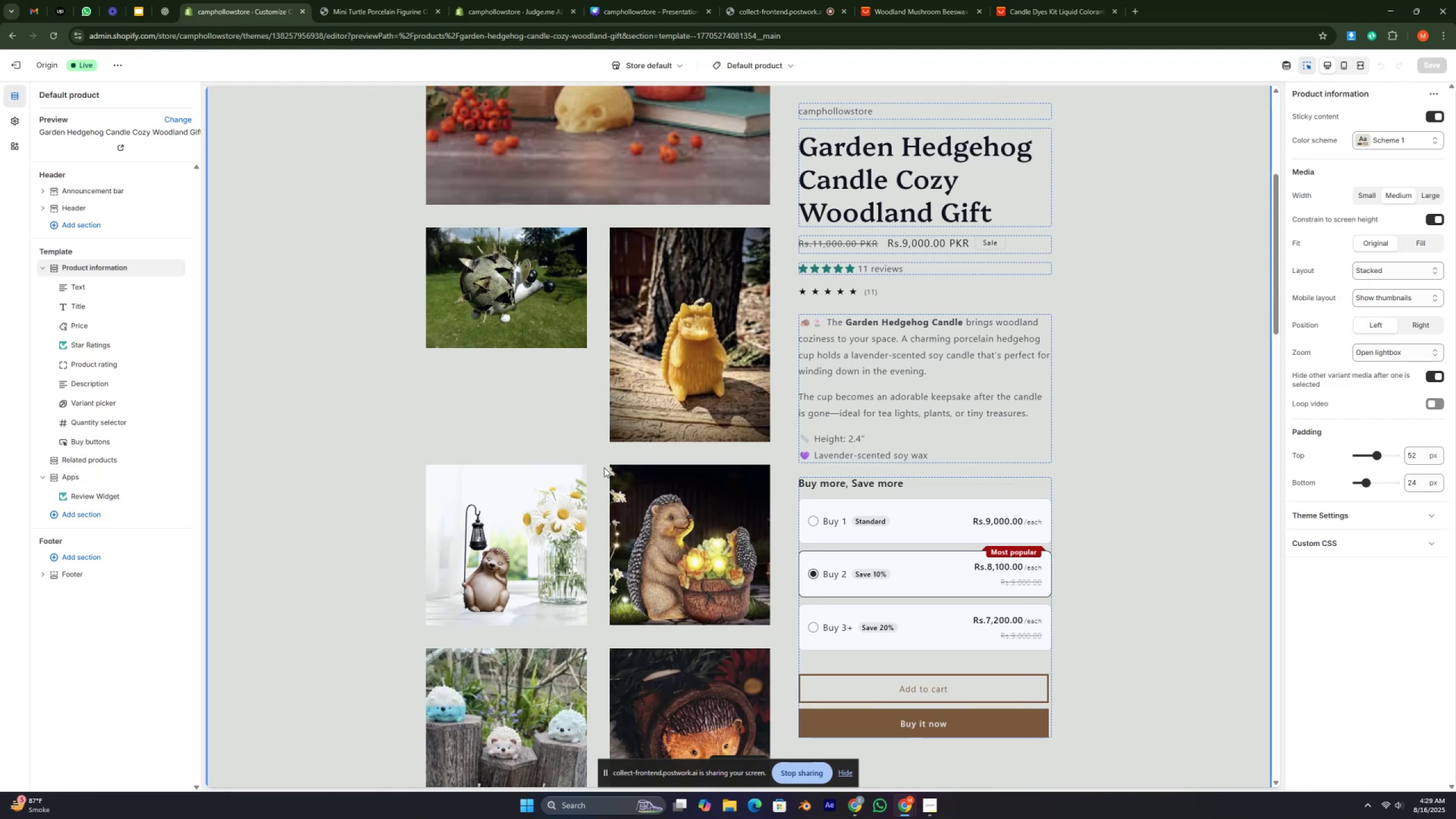 
scroll: coordinate [623, 448], scroll_direction: down, amount: 2.0
 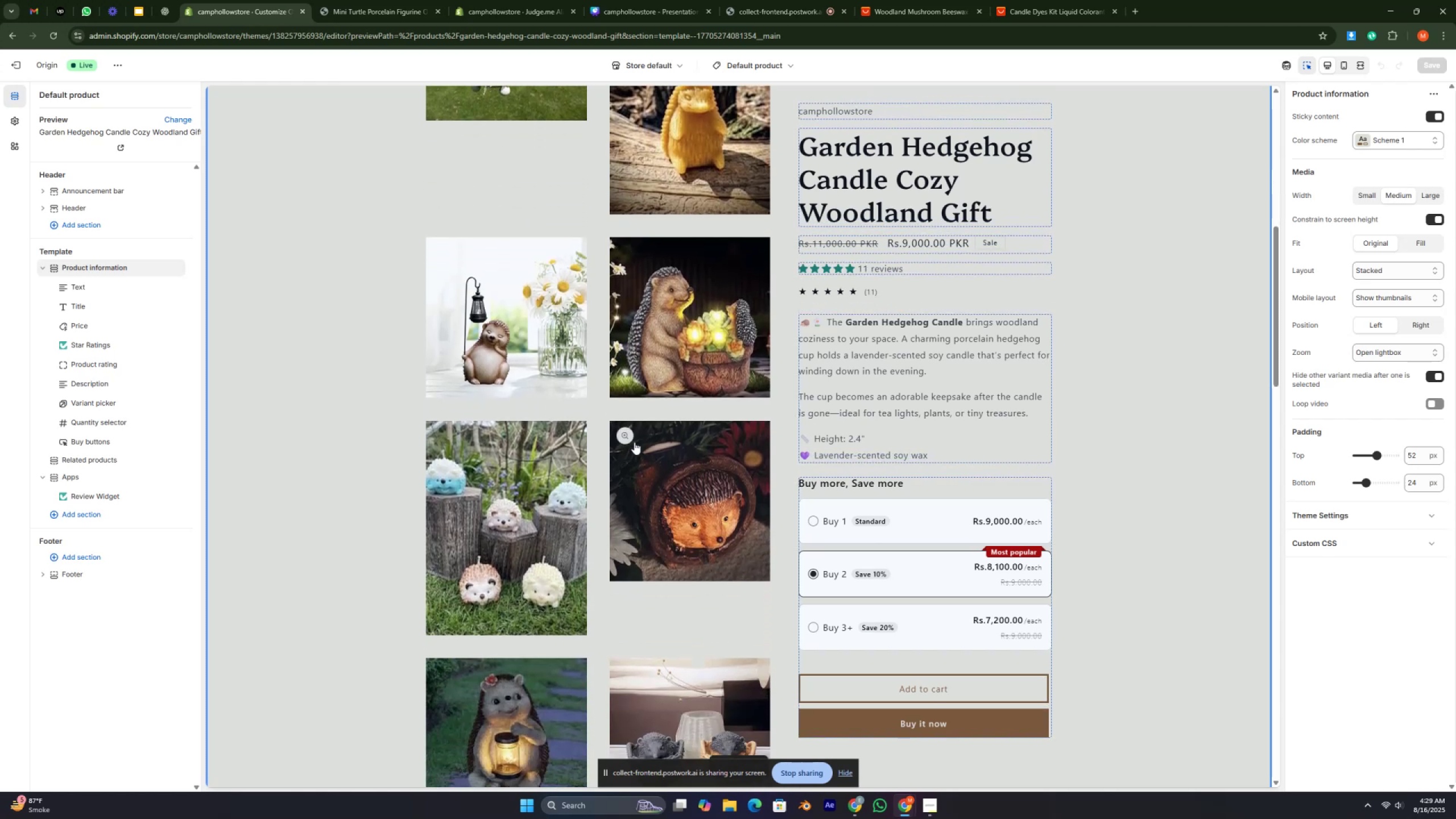 
wait(5.03)
 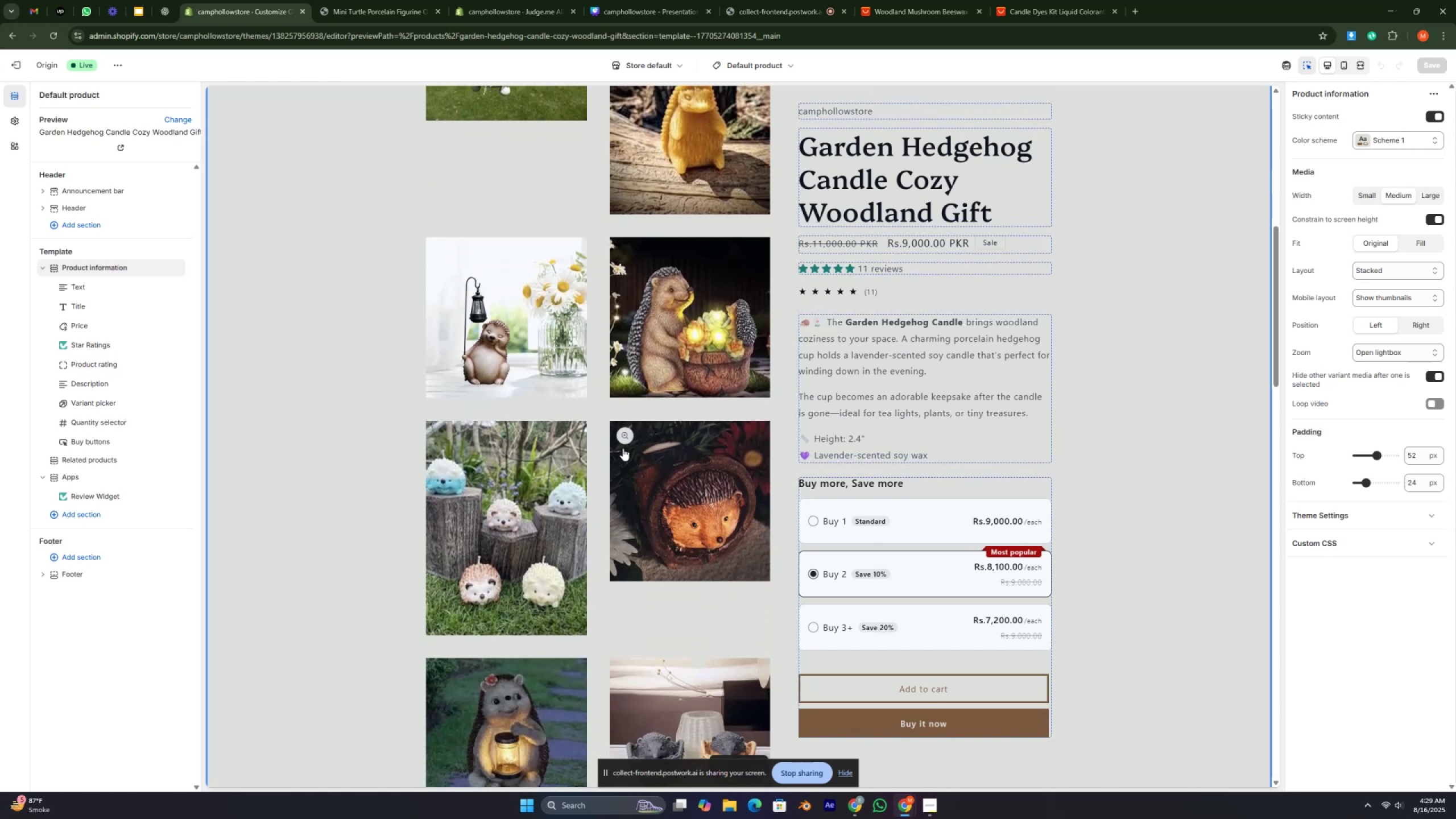 
scroll: coordinate [576, 433], scroll_direction: up, amount: 1.0
 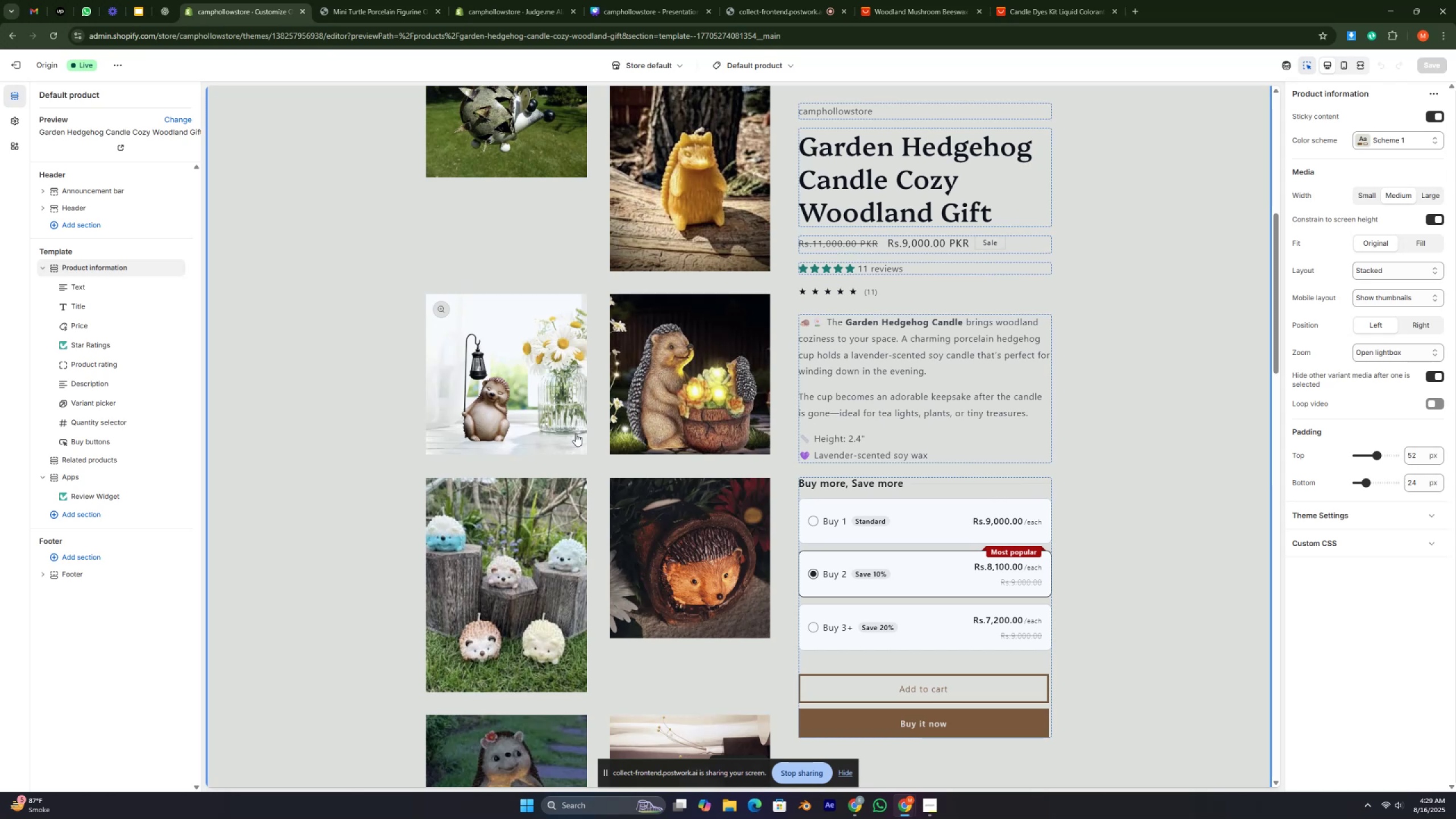 
wait(9.78)
 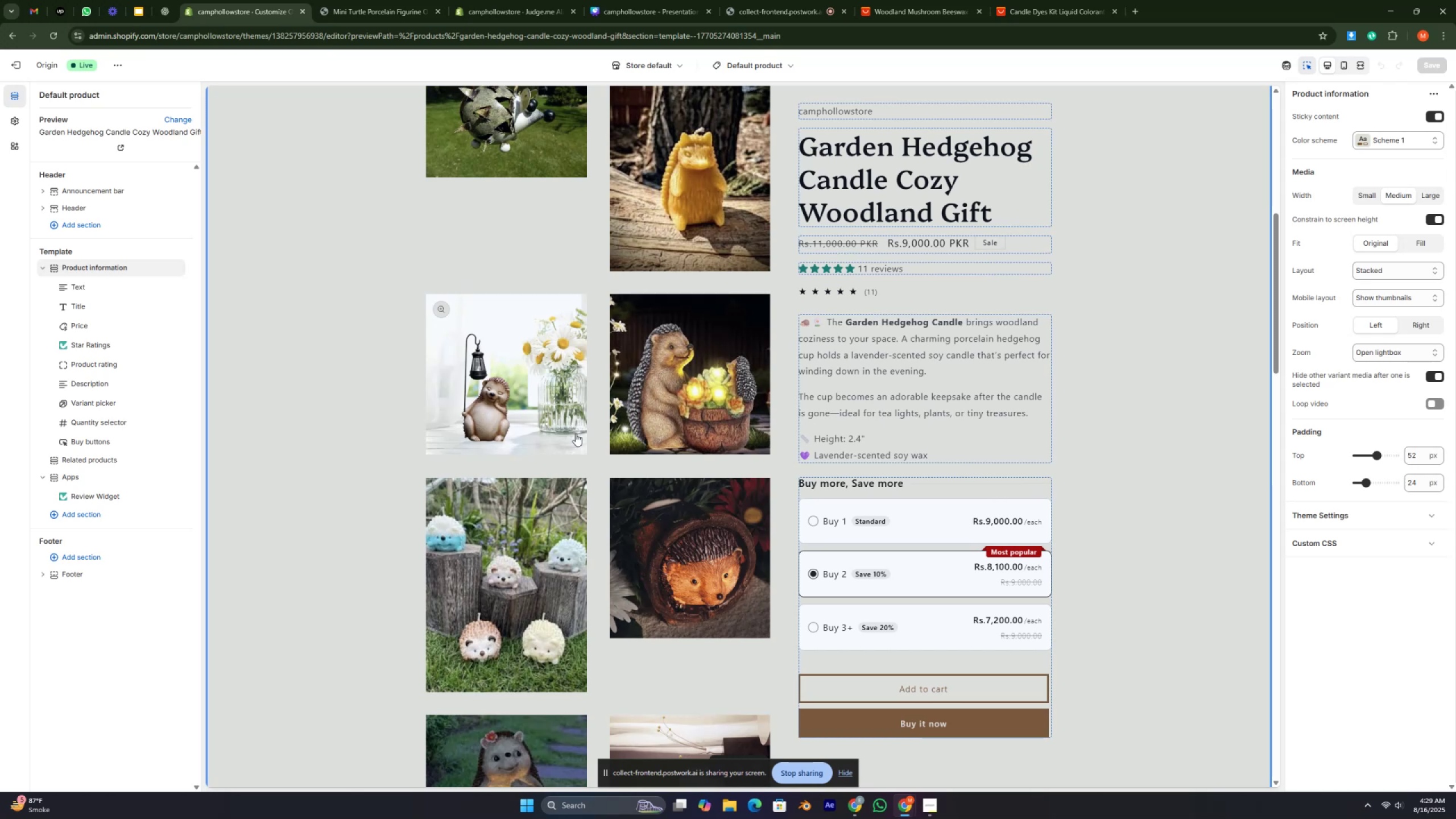 
scroll: coordinate [580, 432], scroll_direction: down, amount: 2.0
 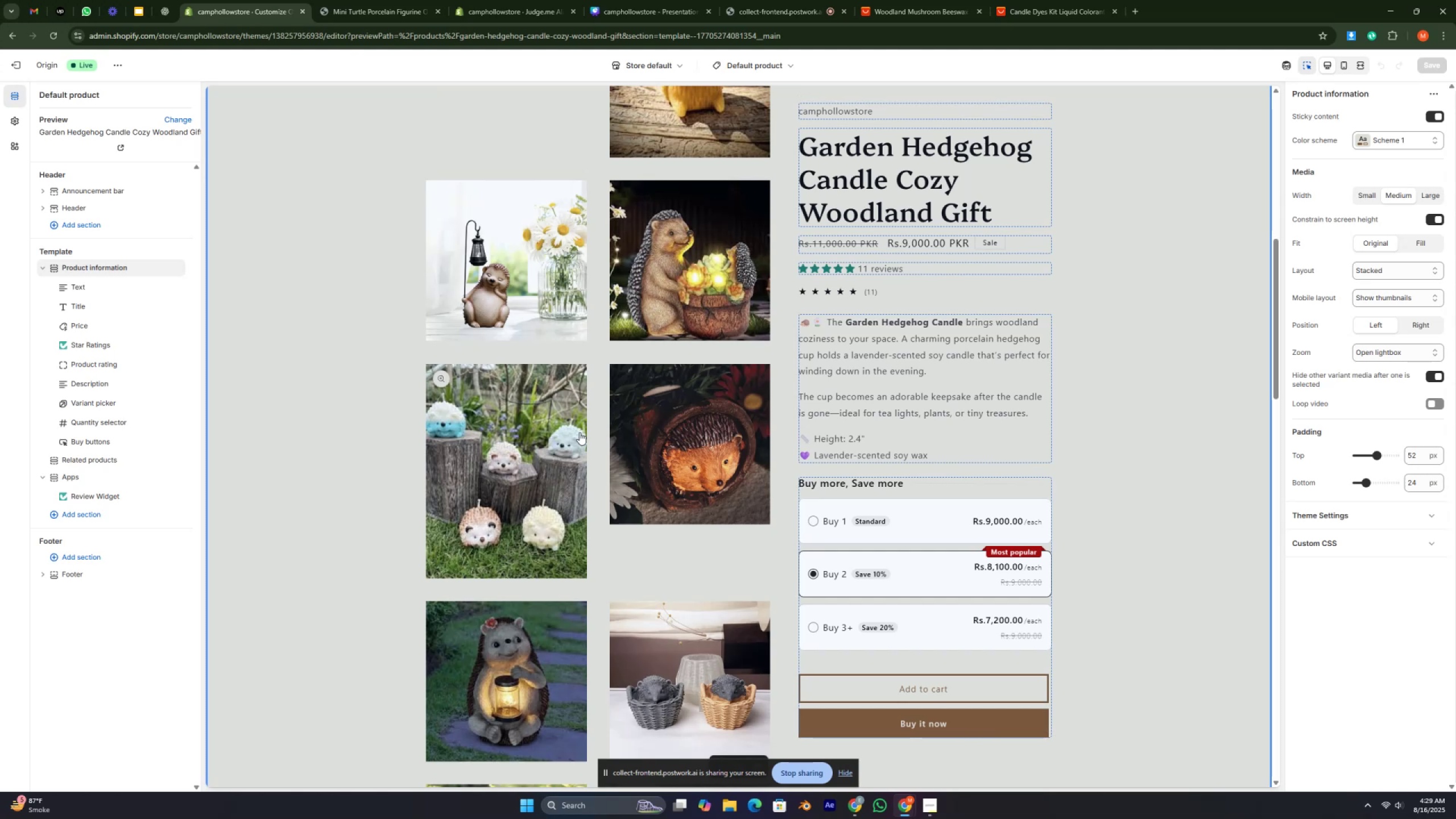 
scroll: coordinate [657, 416], scroll_direction: up, amount: 17.0
 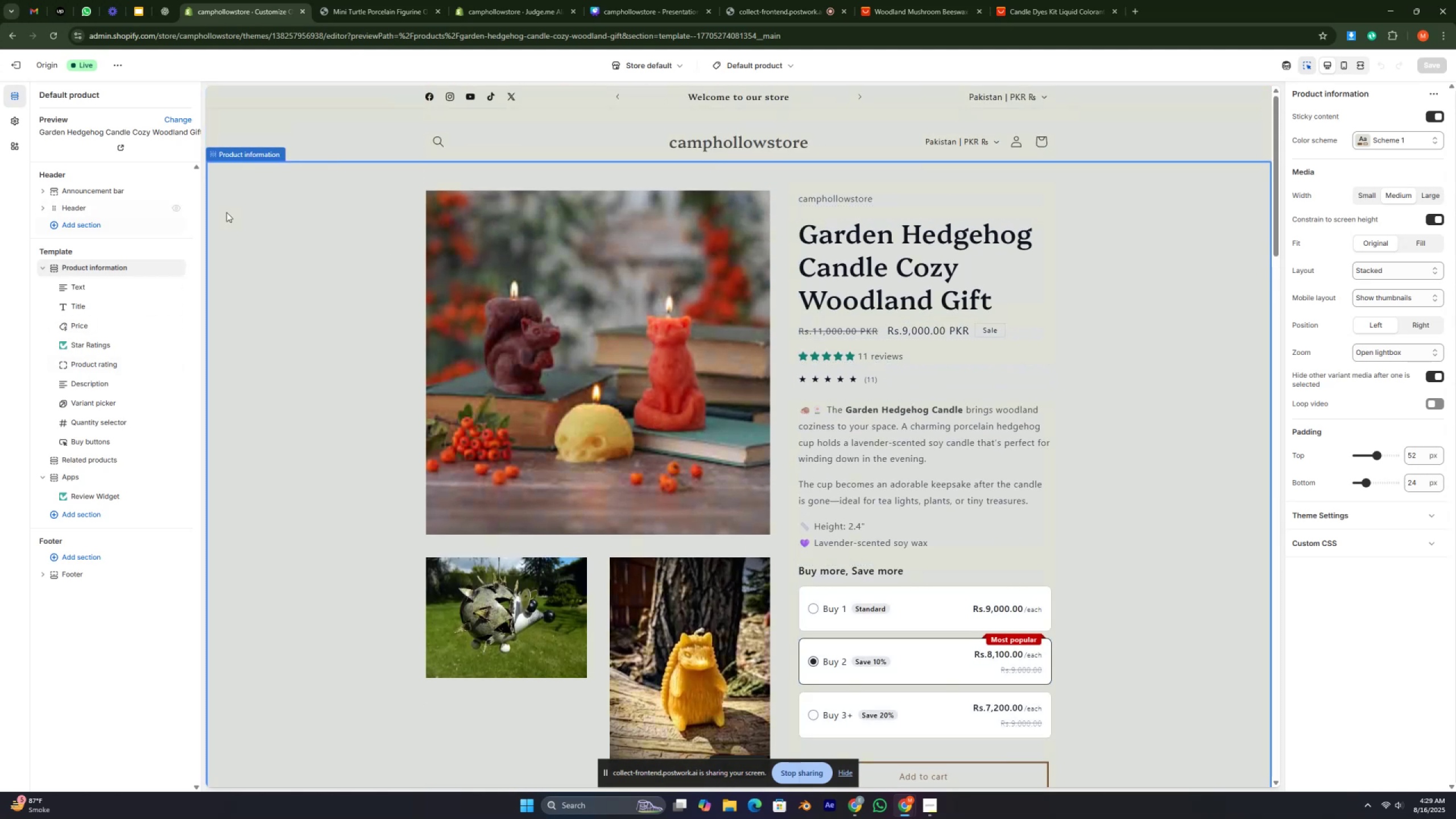 
left_click([669, 61])
 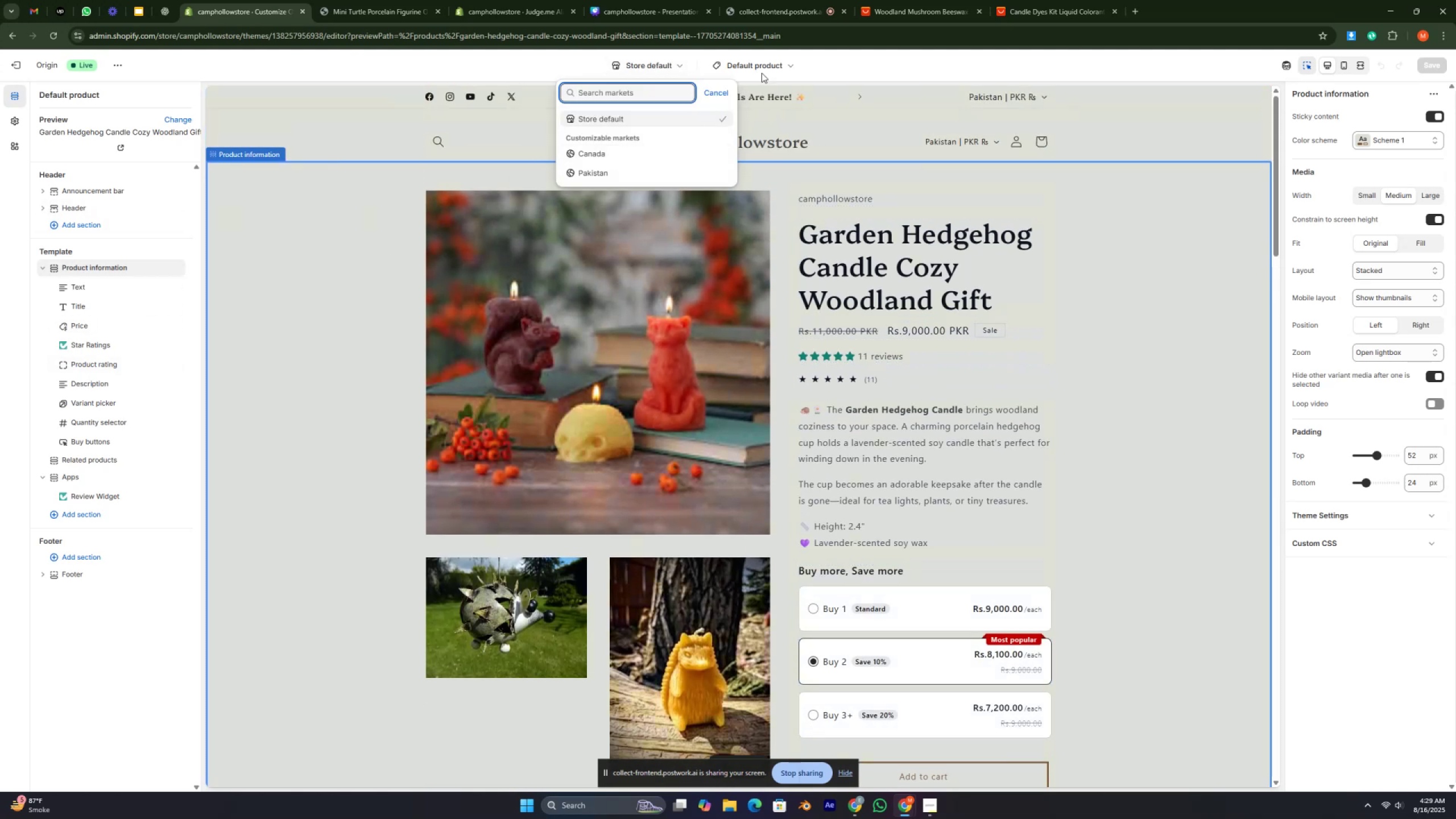 
left_click([760, 59])
 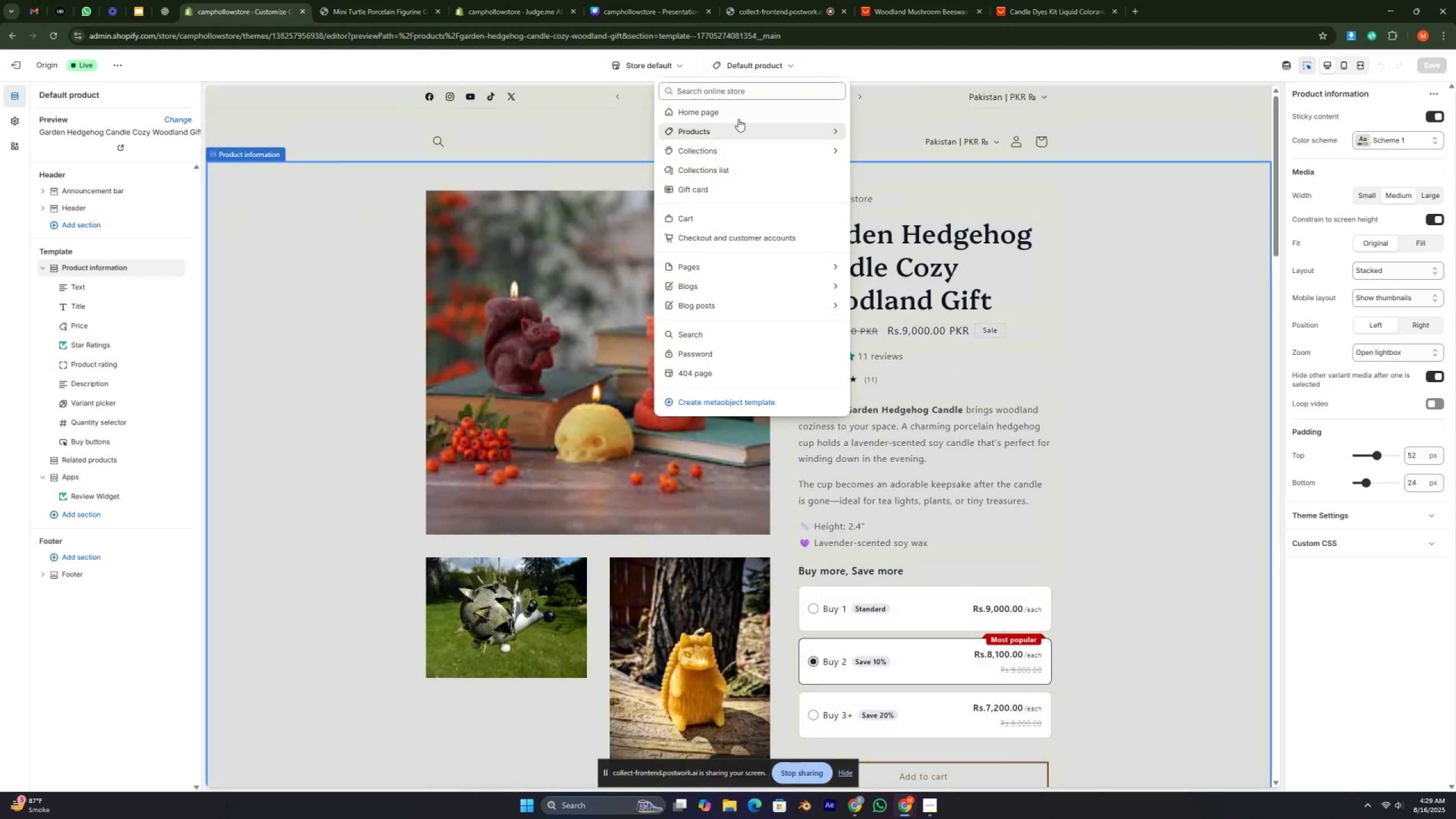 
key(Control+ControlRight)
 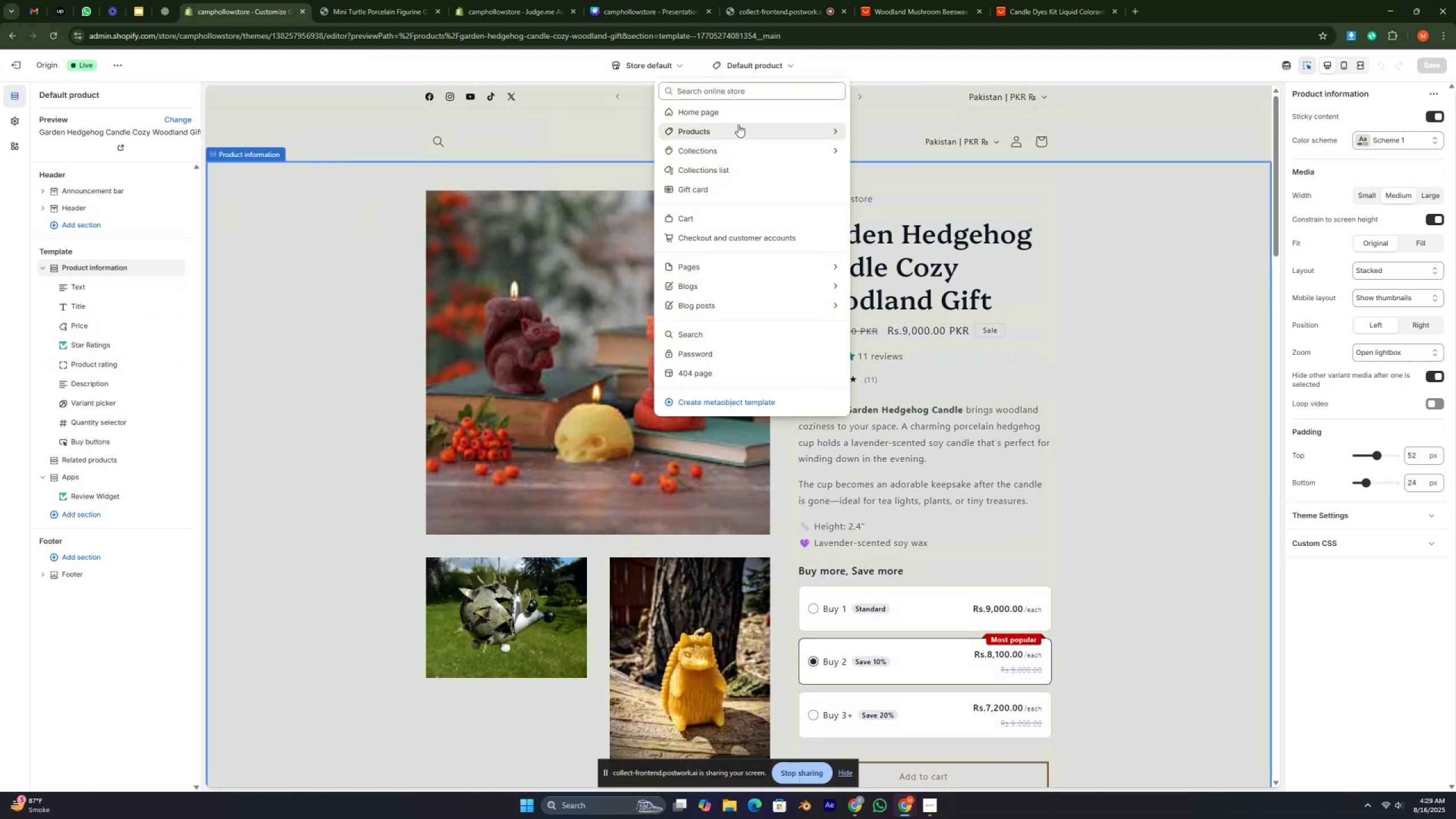 
key(Control+ControlRight)
 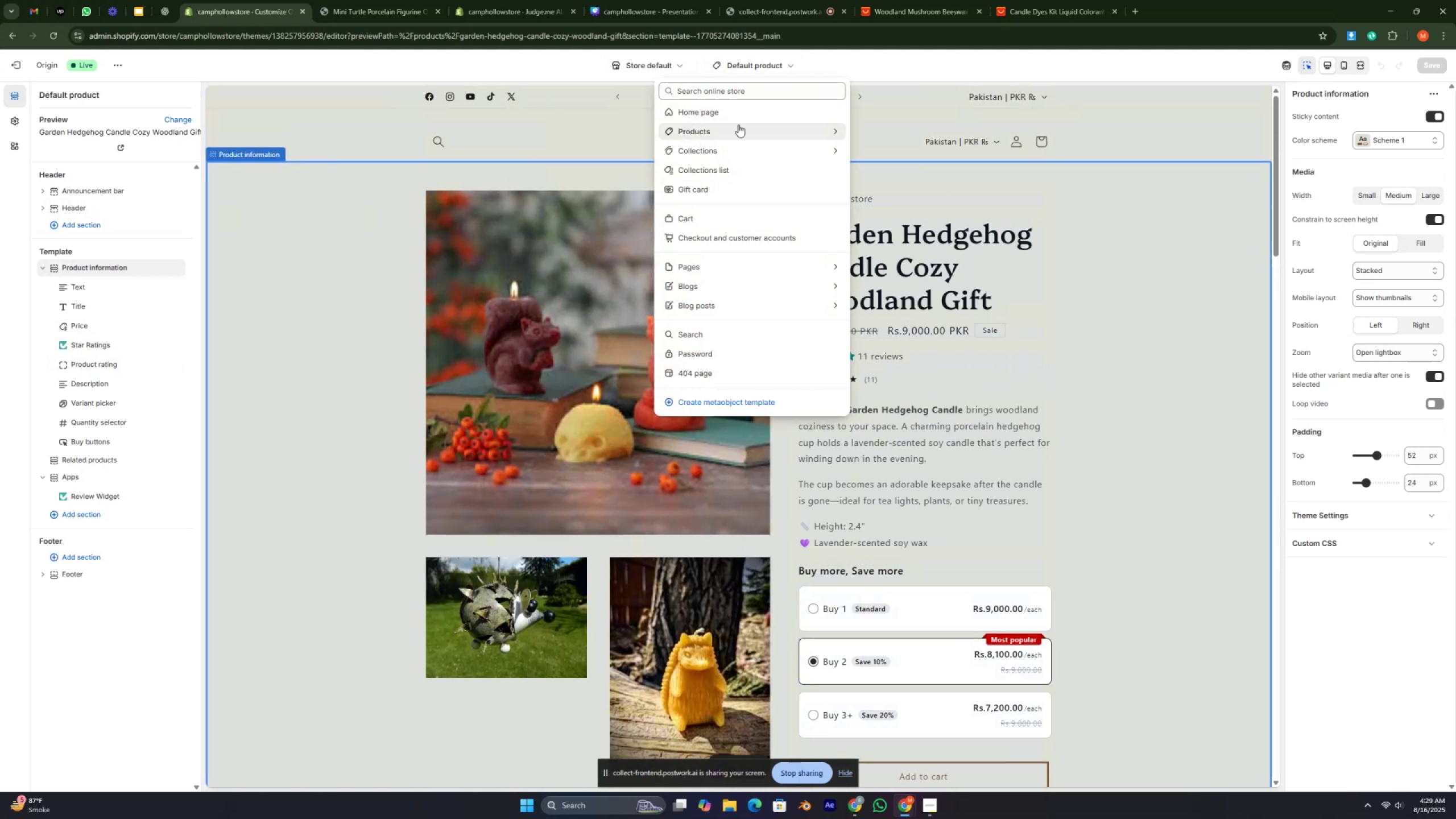 
key(Control+Shift+ShiftRight)
 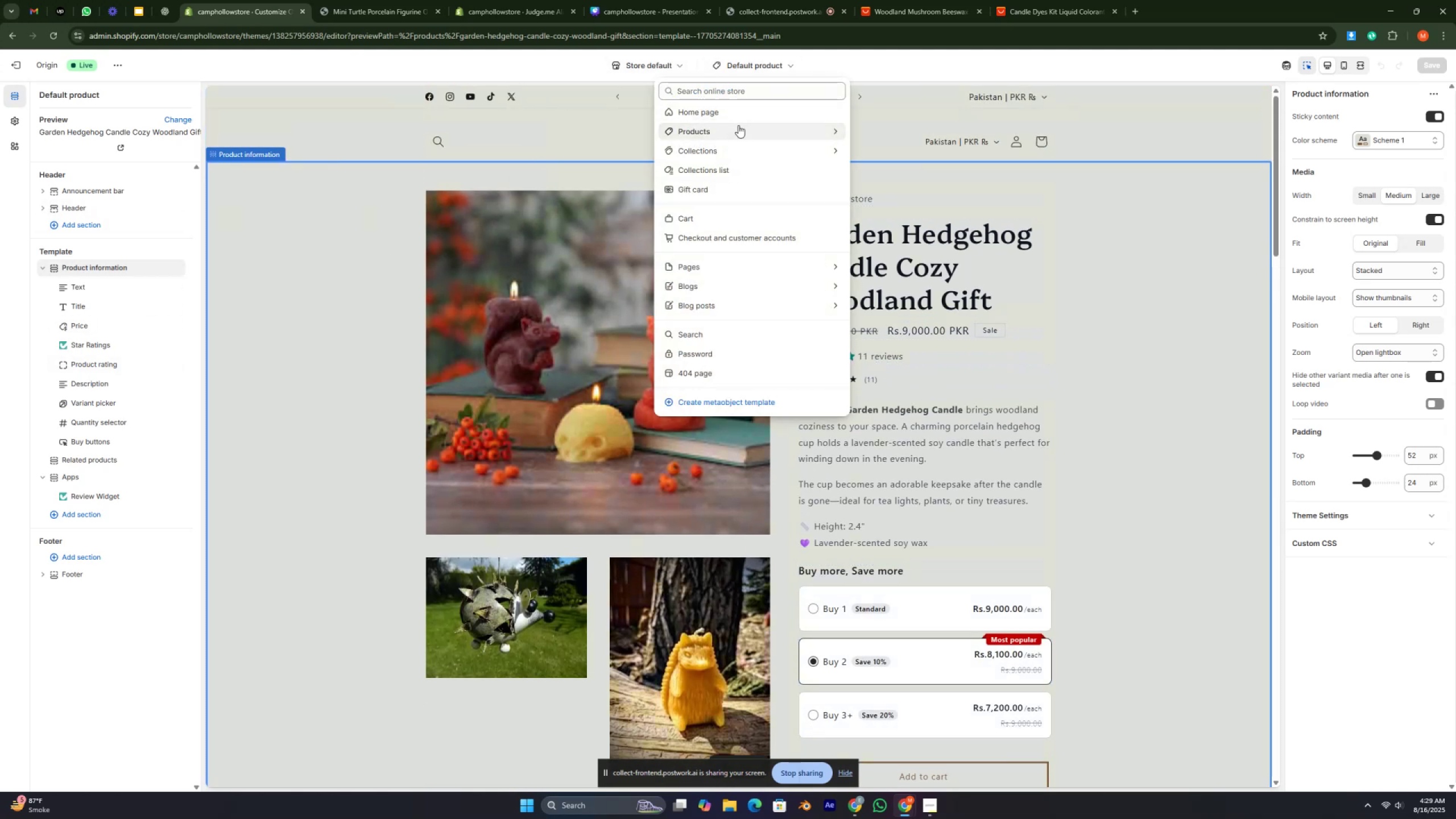 
key(Control+ControlRight)
 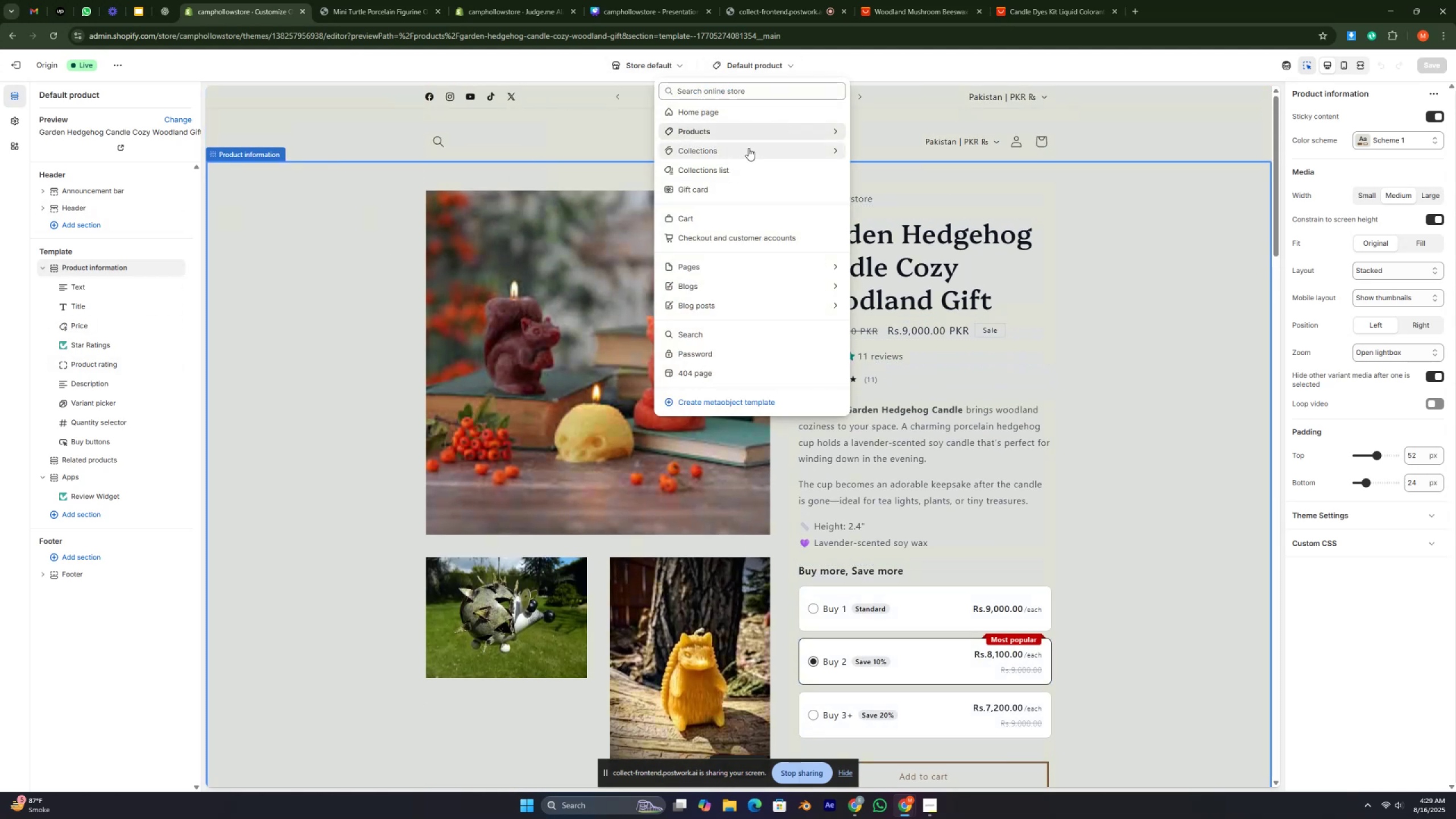 
key(Control+C)
 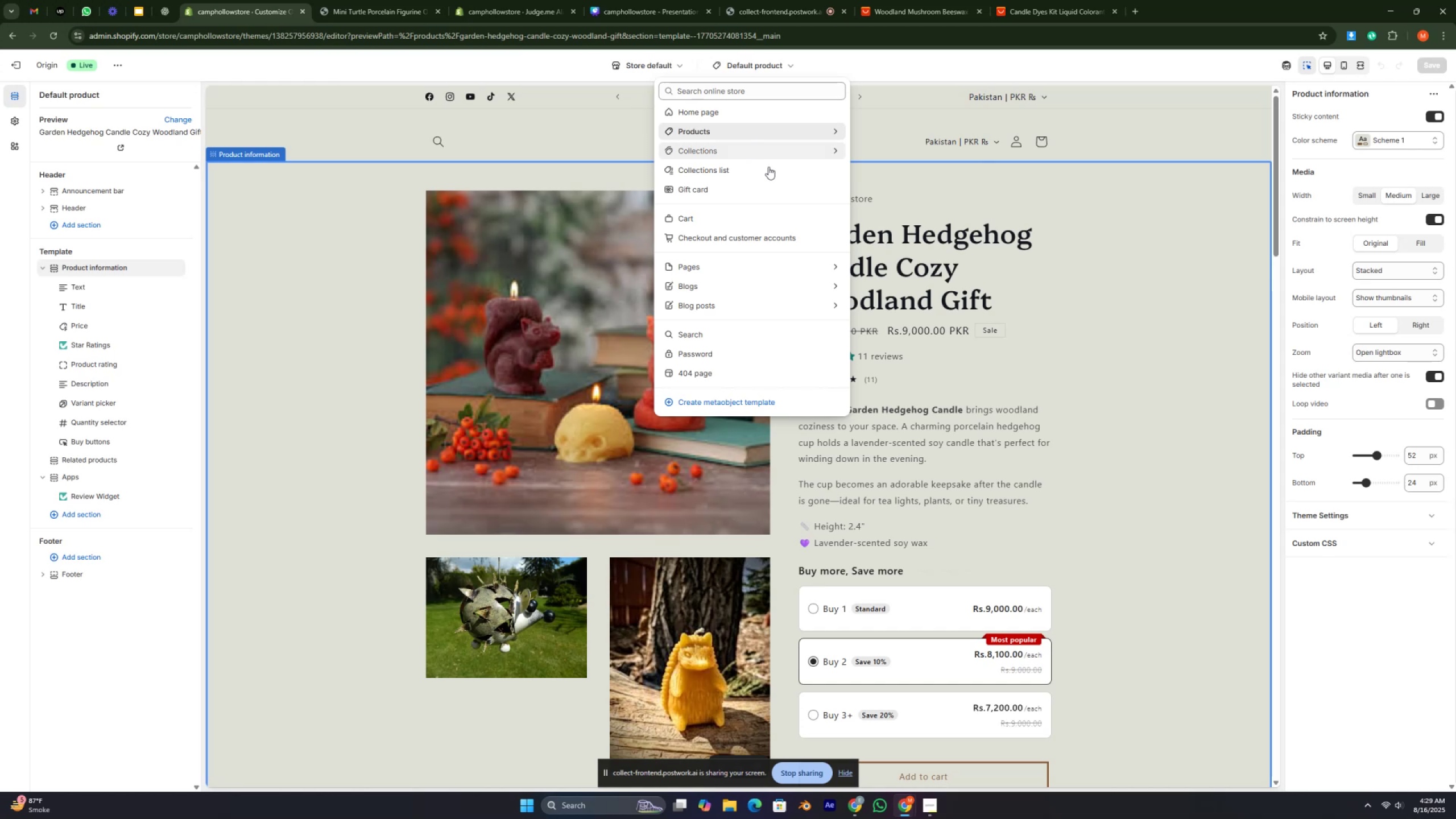 
key(Control+V)
 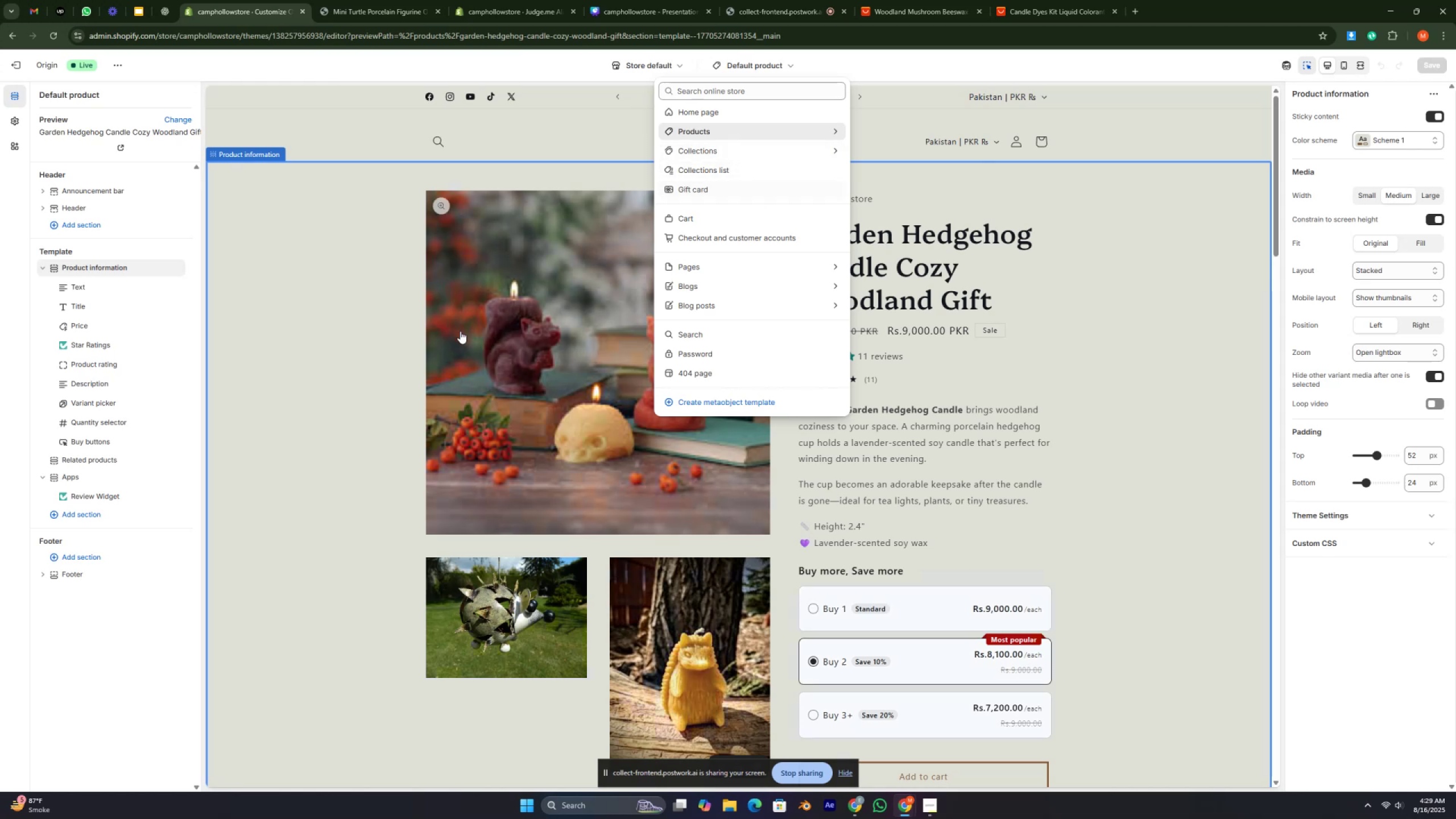 
left_click_drag(start_coordinate=[341, 303], to_coordinate=[342, 300])
 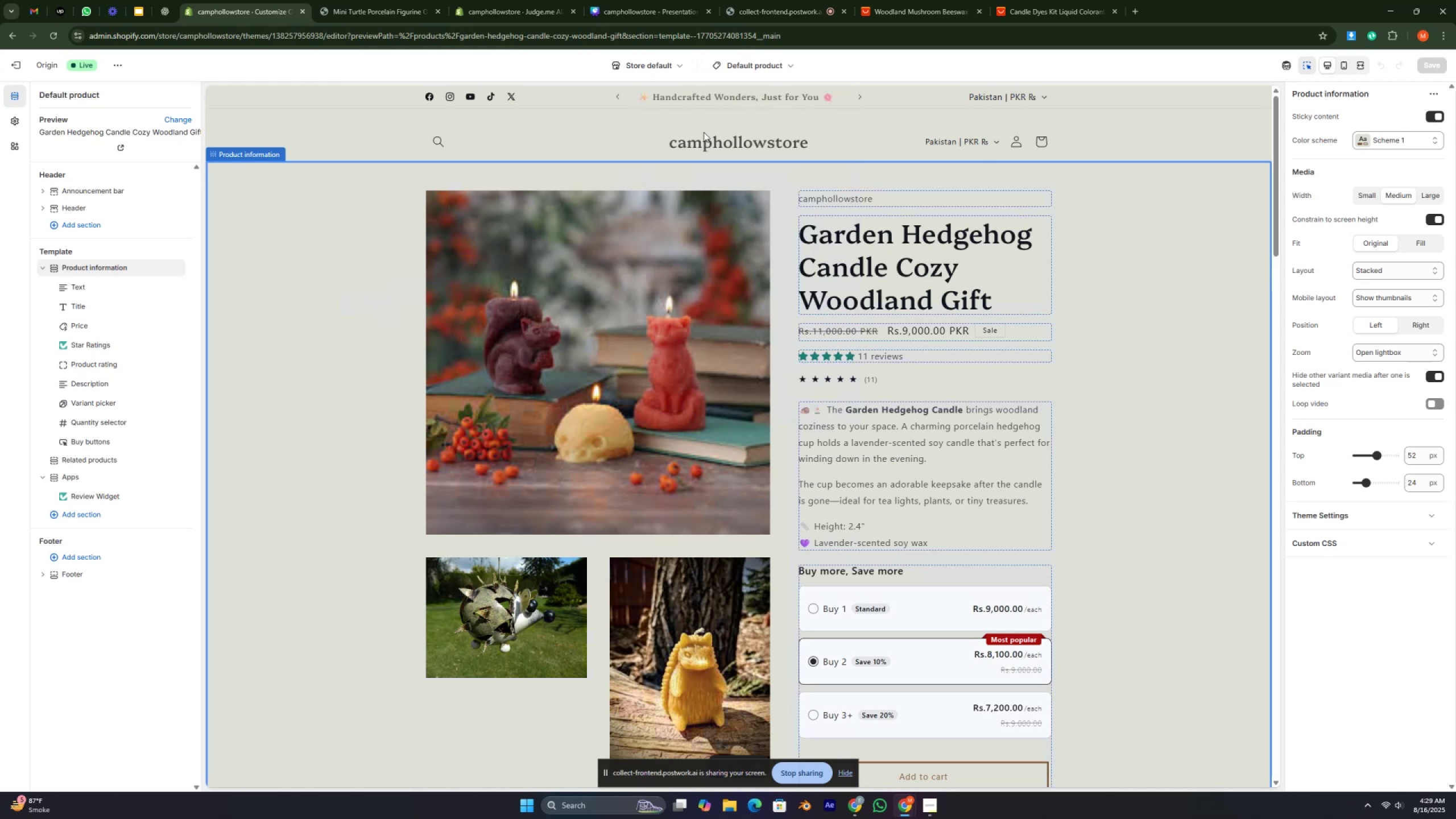 
scroll: coordinate [676, 278], scroll_direction: down, amount: 22.0
 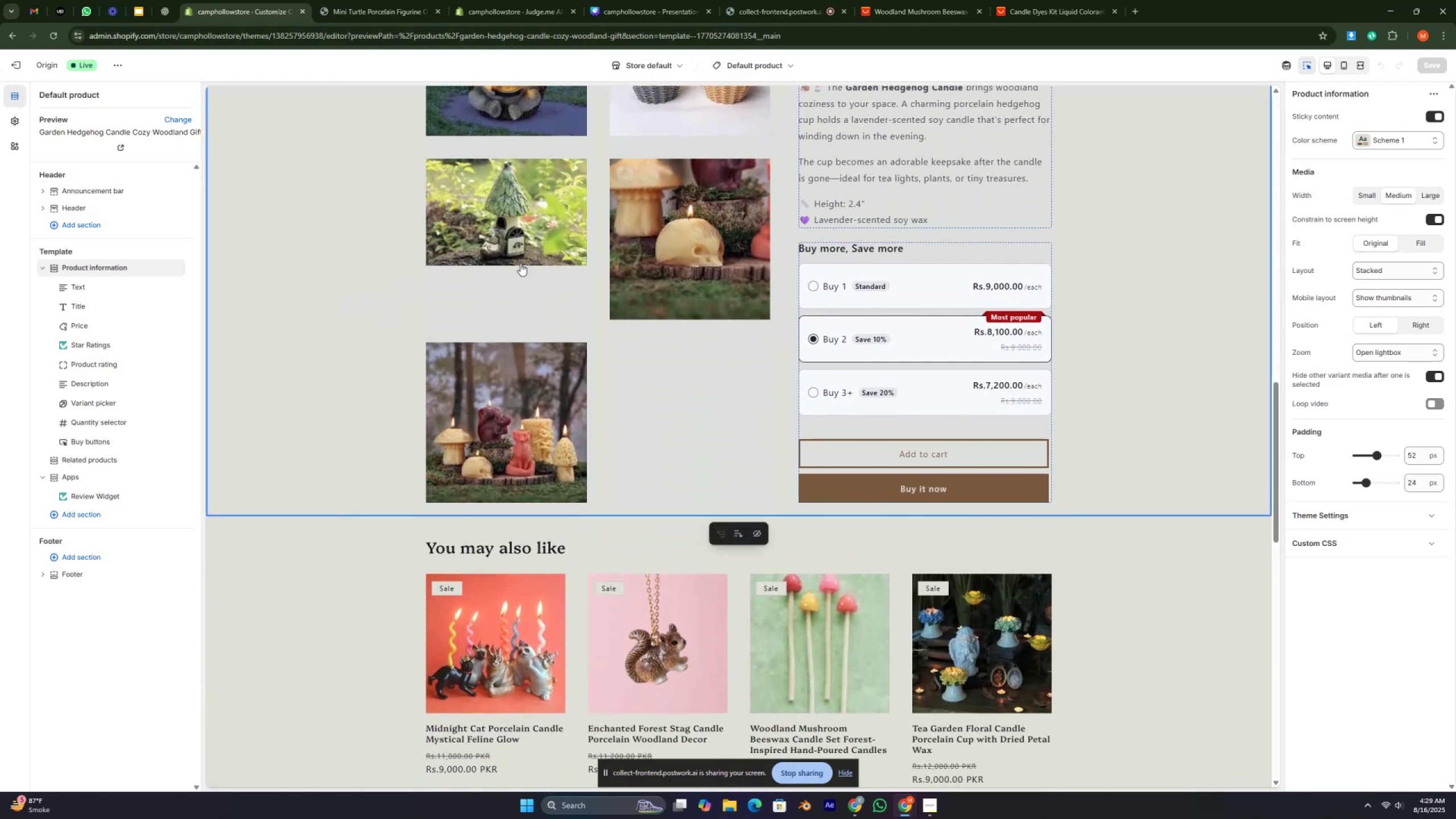 
scroll: coordinate [488, 266], scroll_direction: up, amount: 11.0
 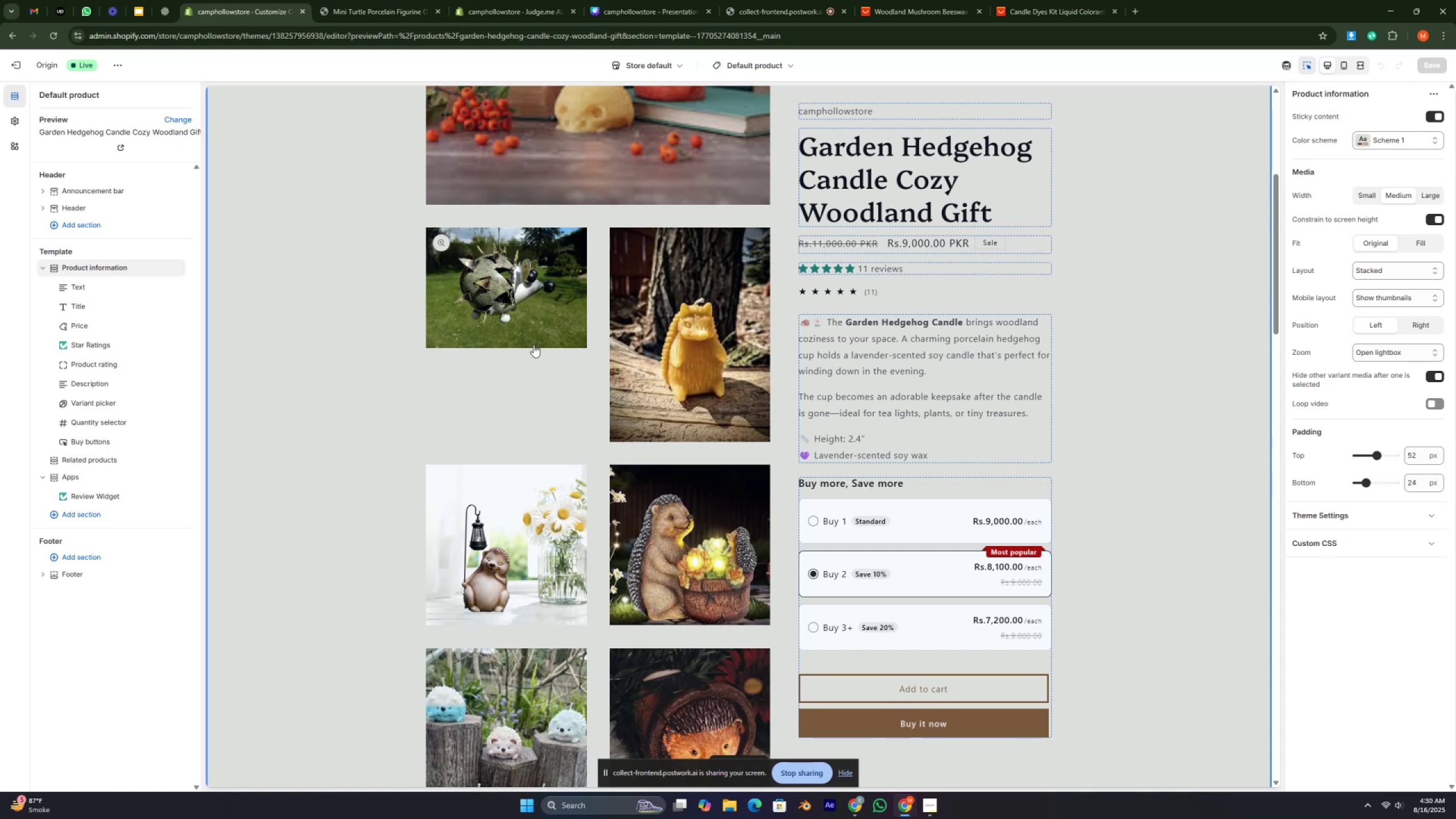 
wait(15.22)
 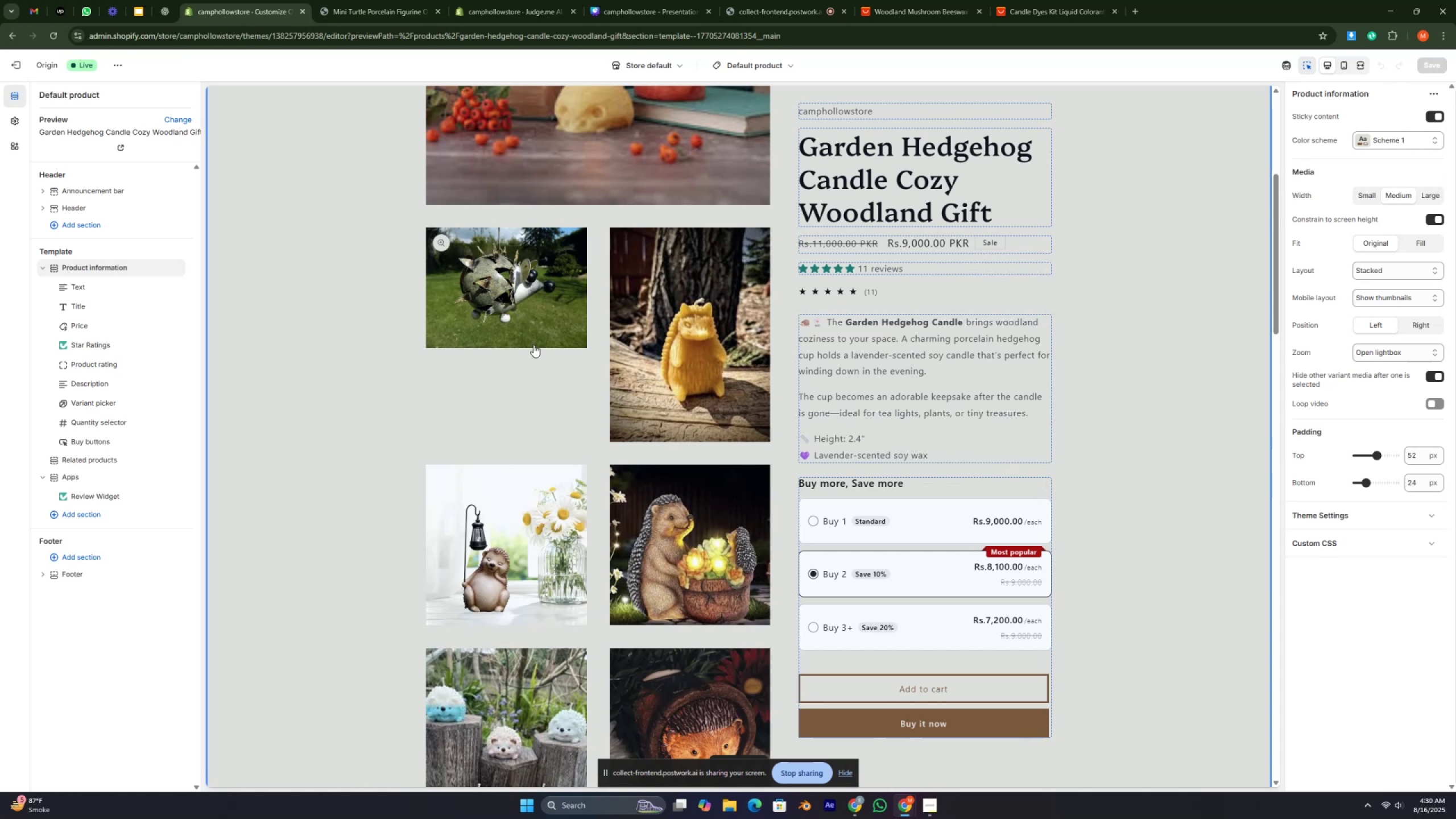 
scroll: coordinate [536, 353], scroll_direction: down, amount: 3.0
 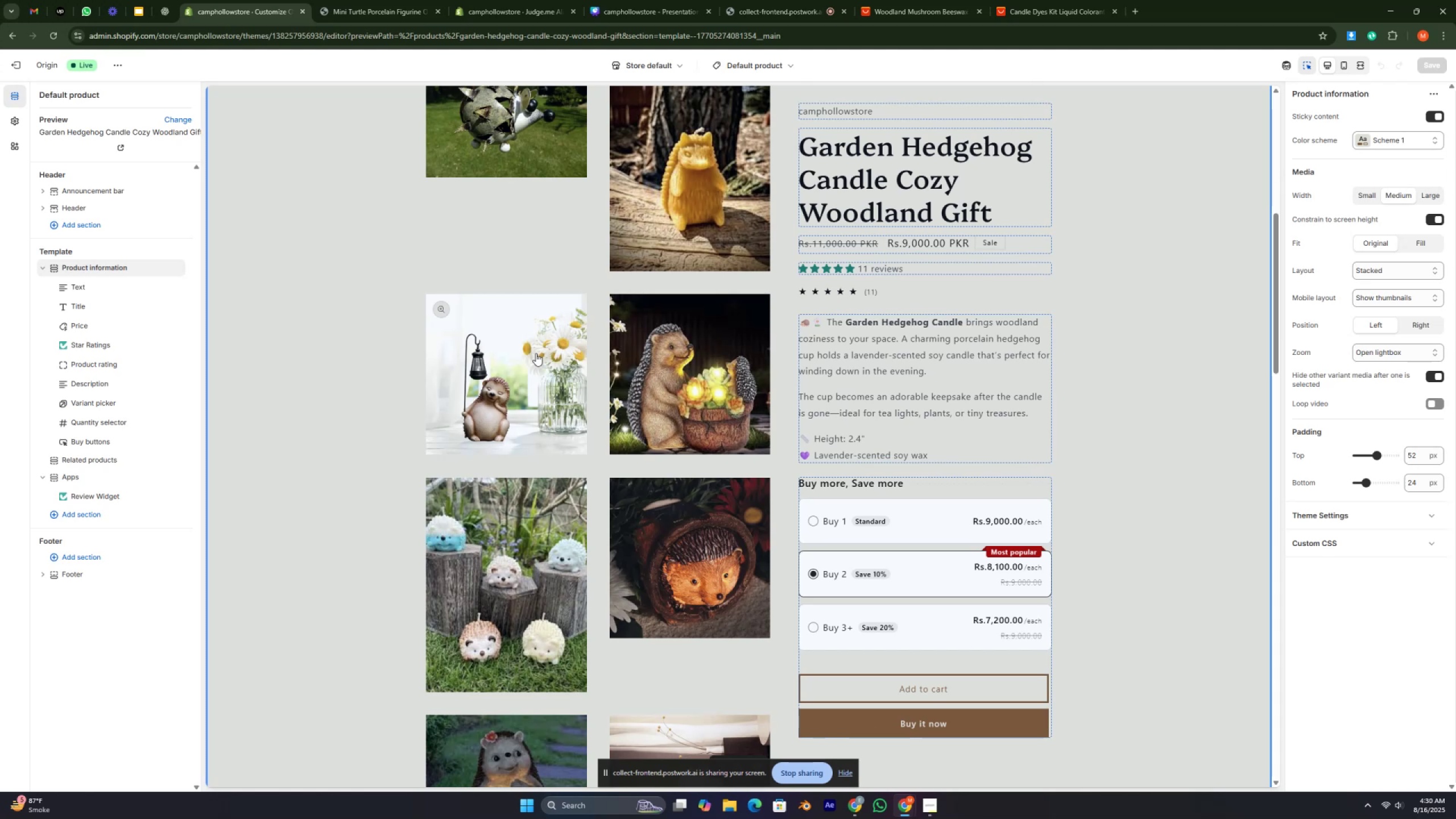 
scroll: coordinate [536, 353], scroll_direction: up, amount: 15.0
 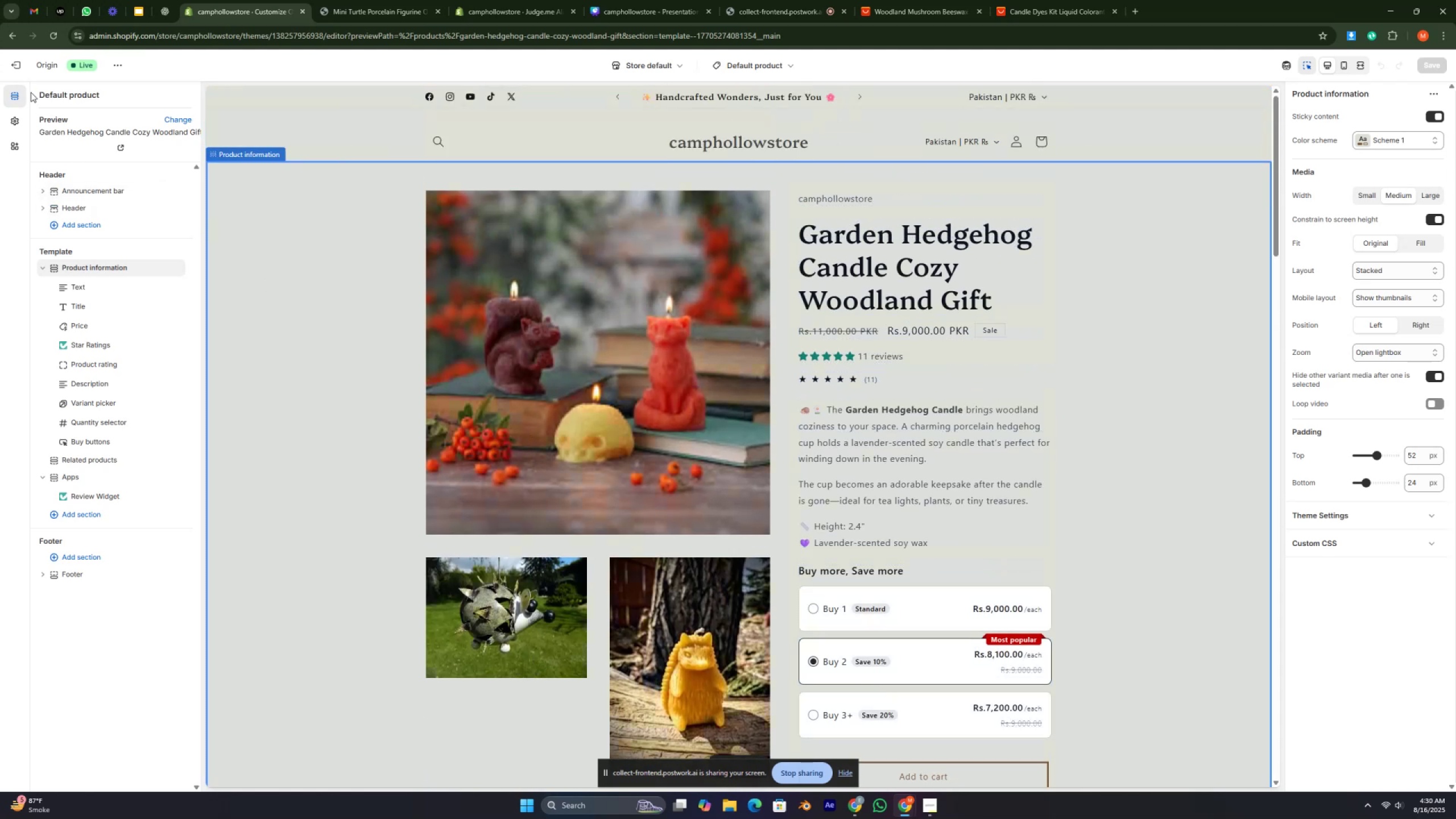 
left_click([13, 67])
 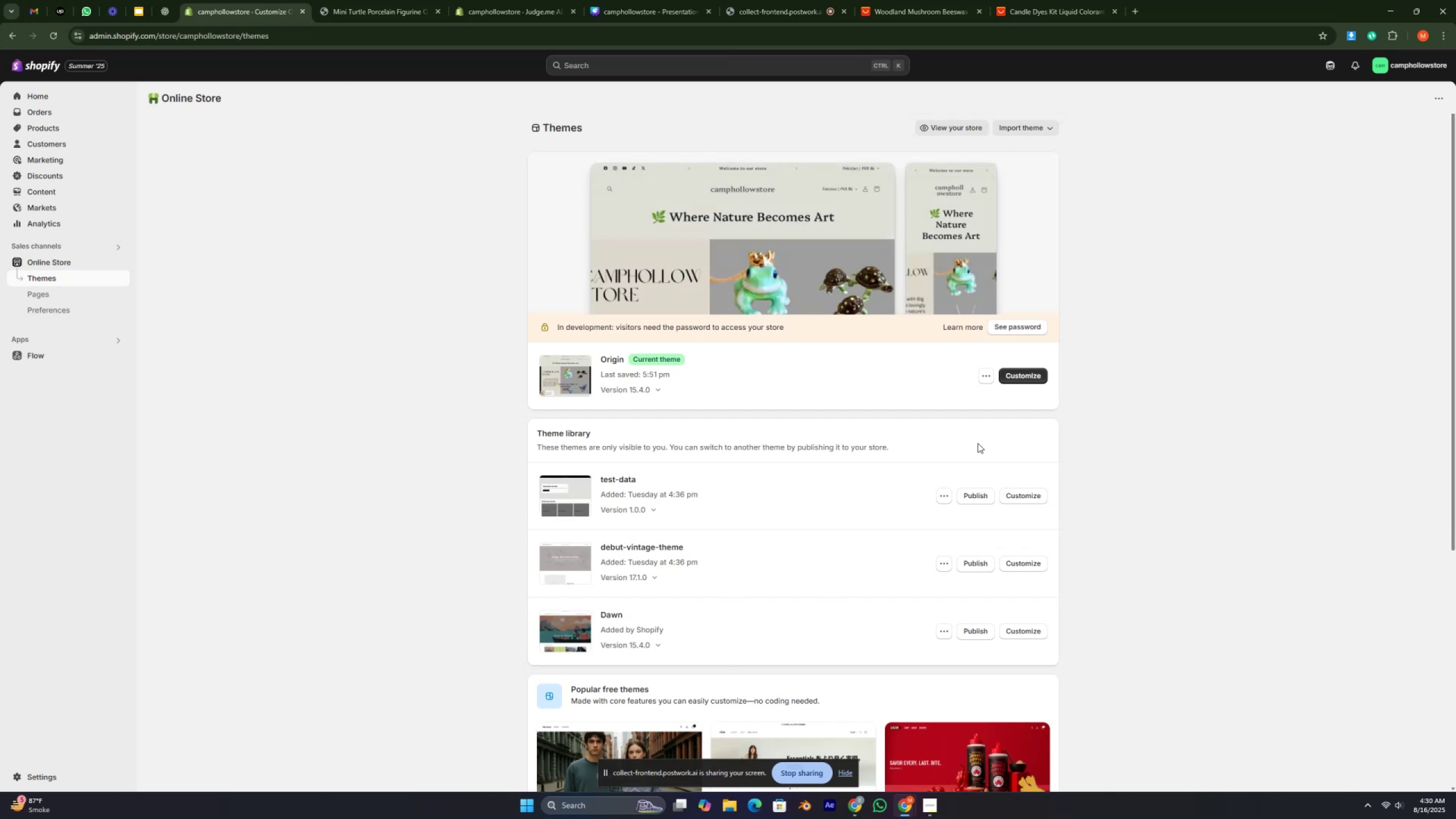 
wait(13.14)
 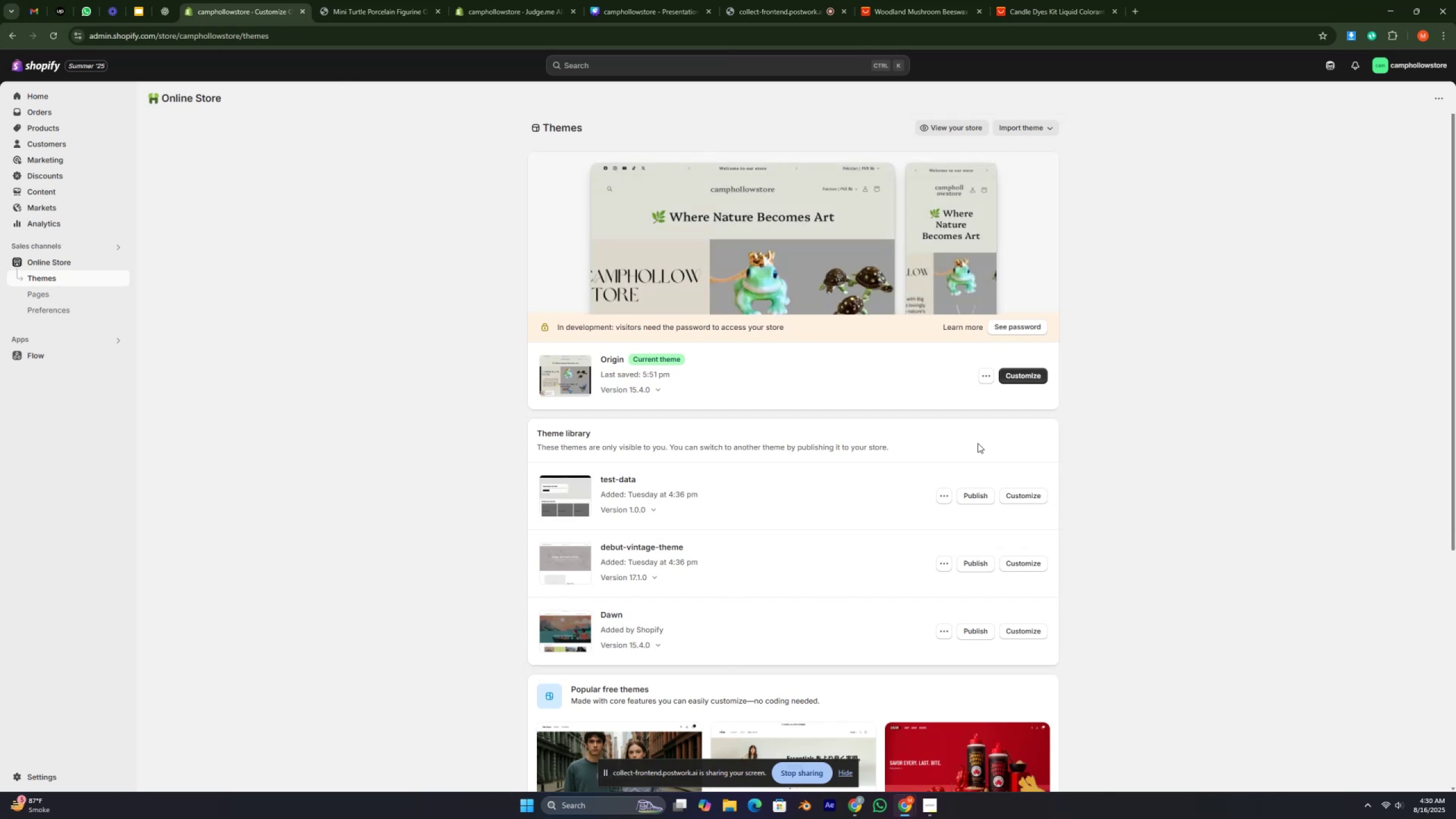 
scroll: coordinate [937, 522], scroll_direction: down, amount: 2.0
 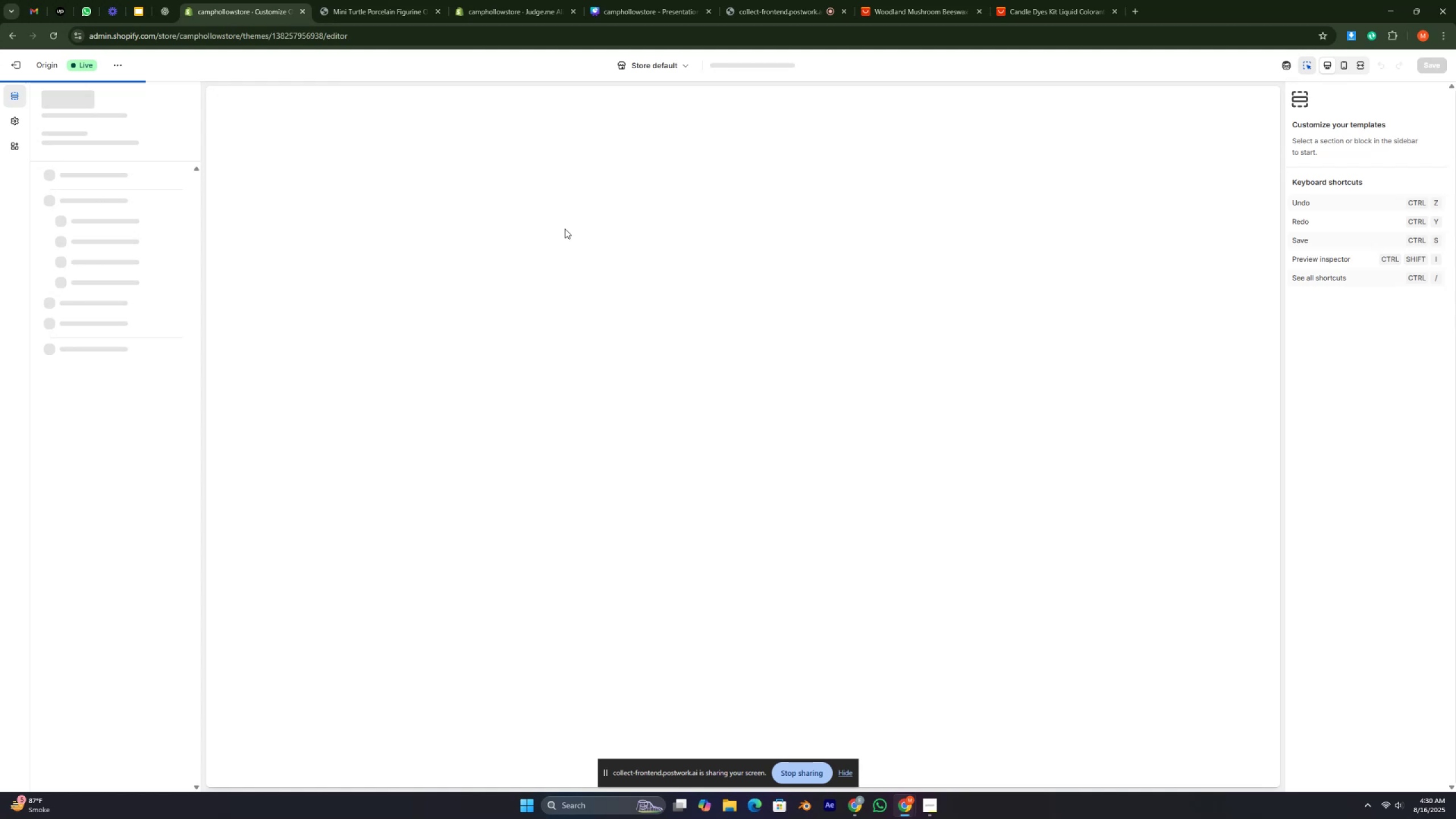 
wait(14.71)
 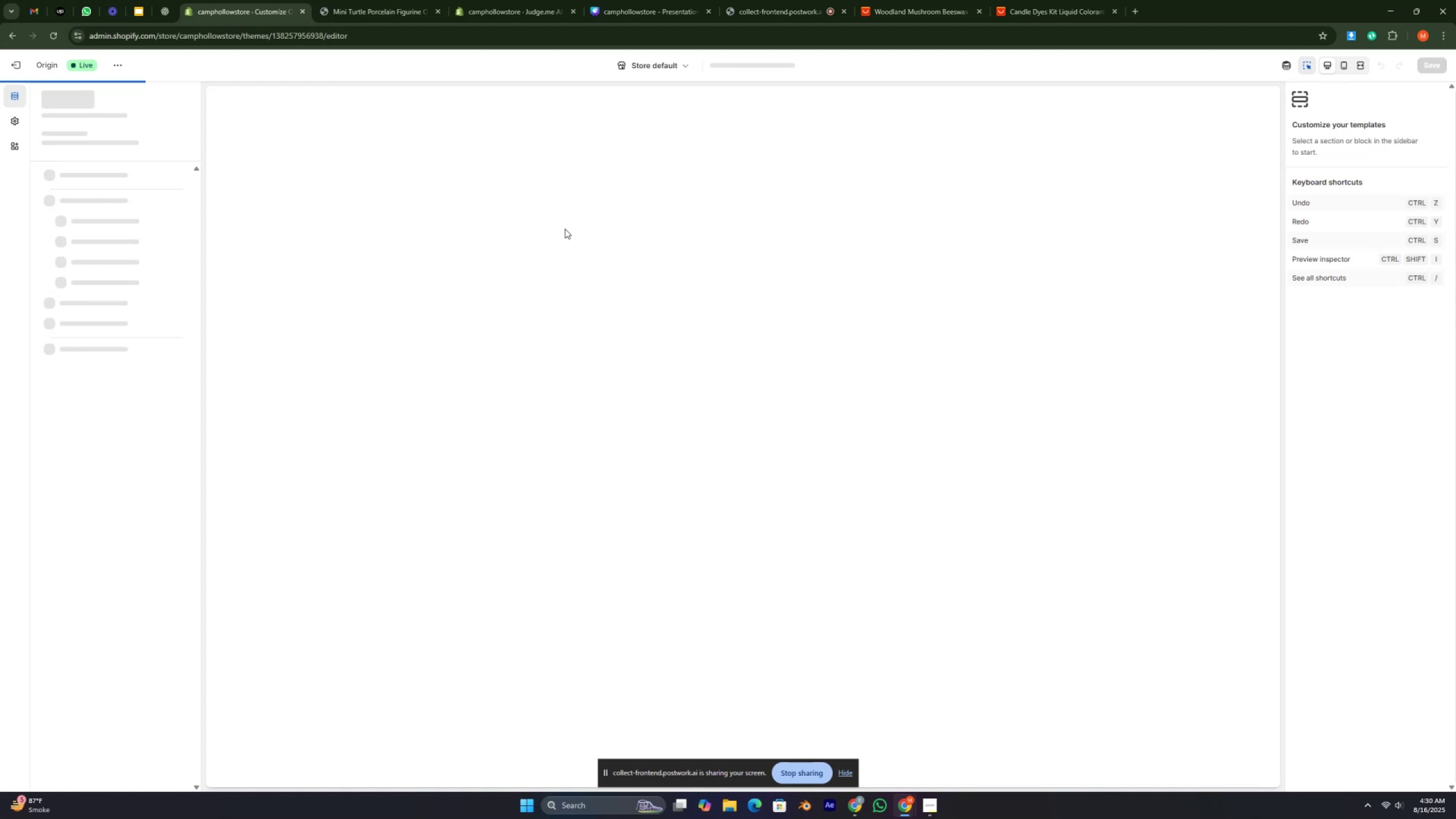 
scroll: coordinate [553, 289], scroll_direction: up, amount: 2.0
 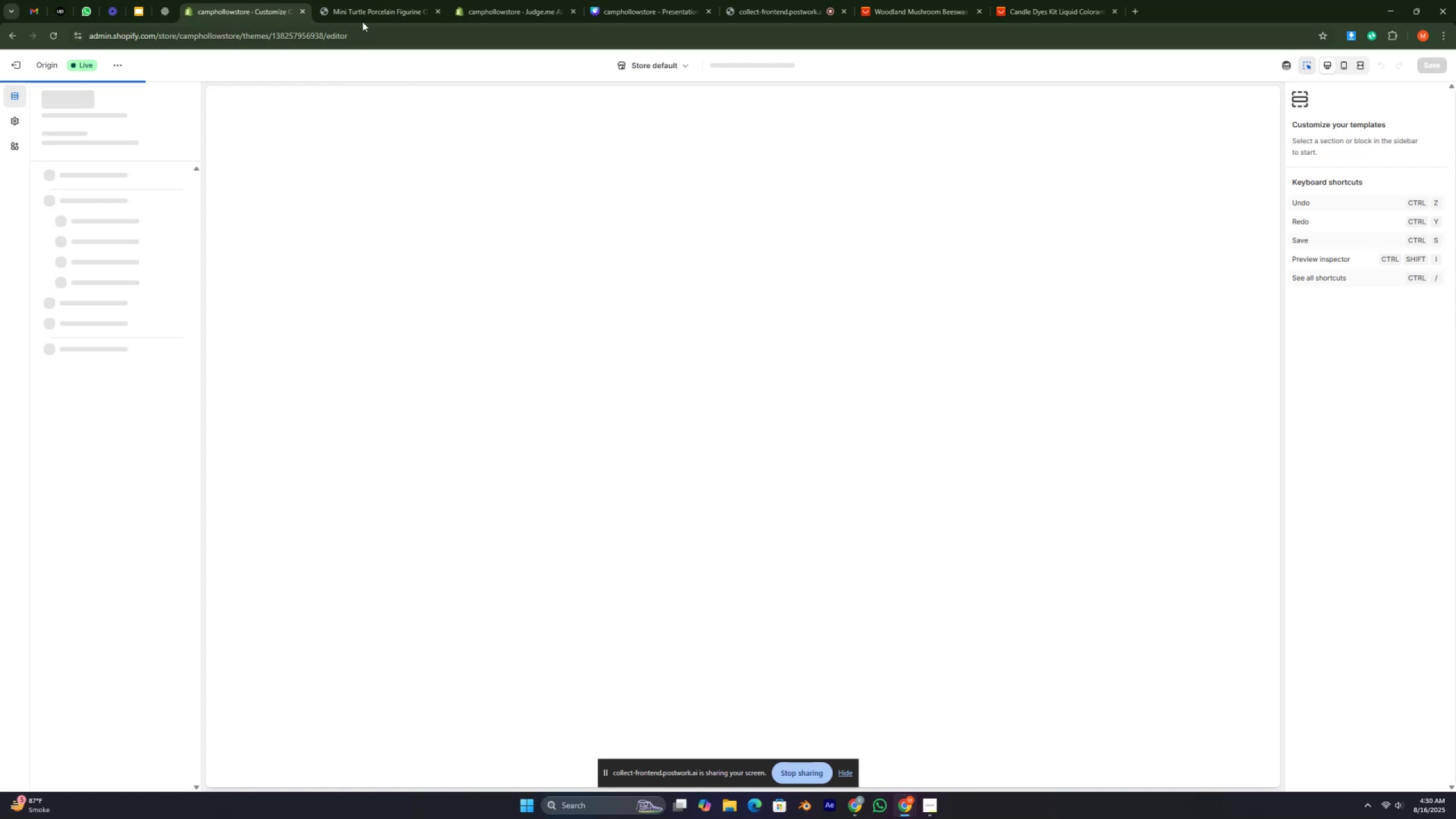 
left_click([359, 16])
 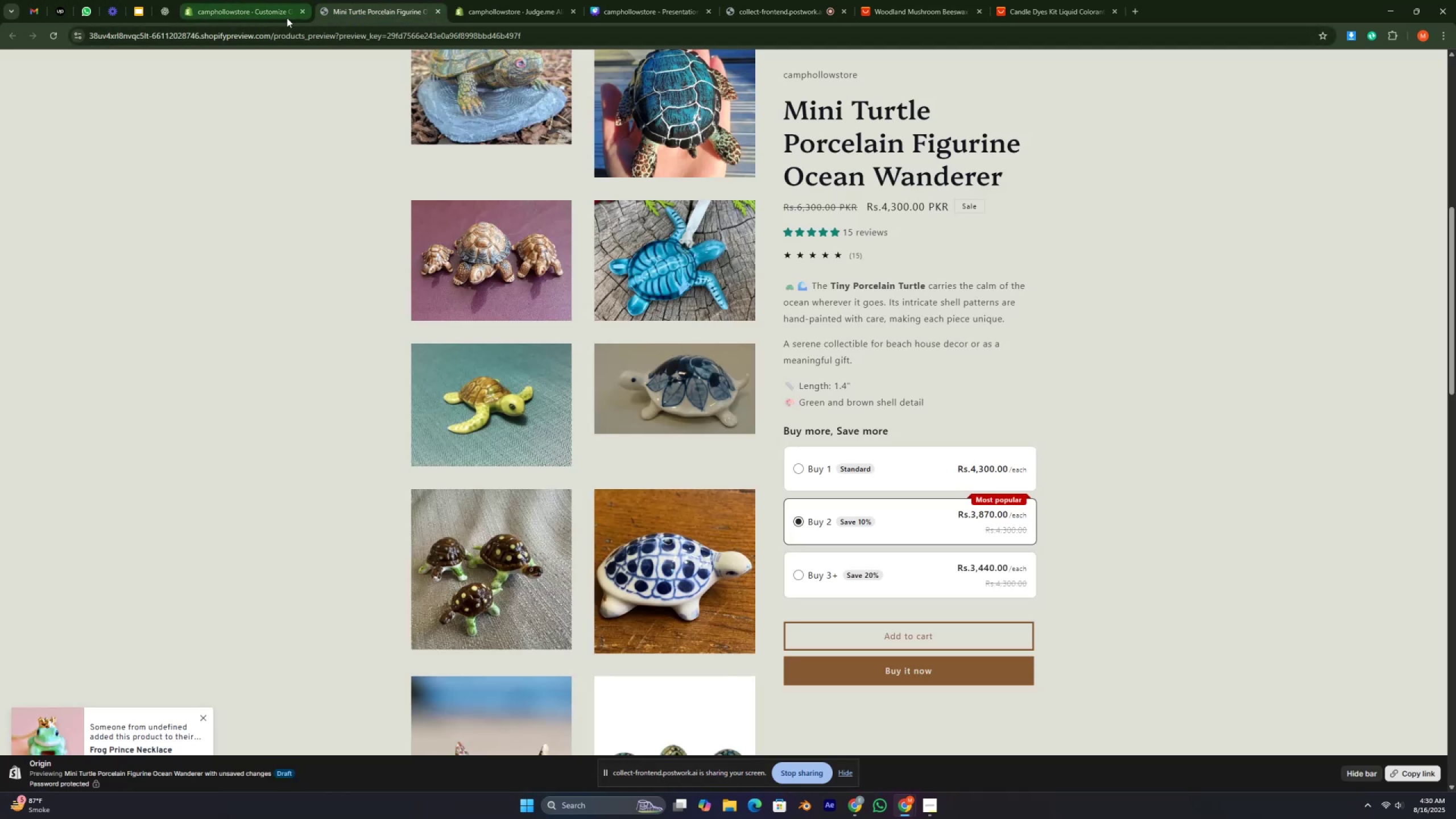 
left_click_drag(start_coordinate=[260, 15], to_coordinate=[254, 14])
 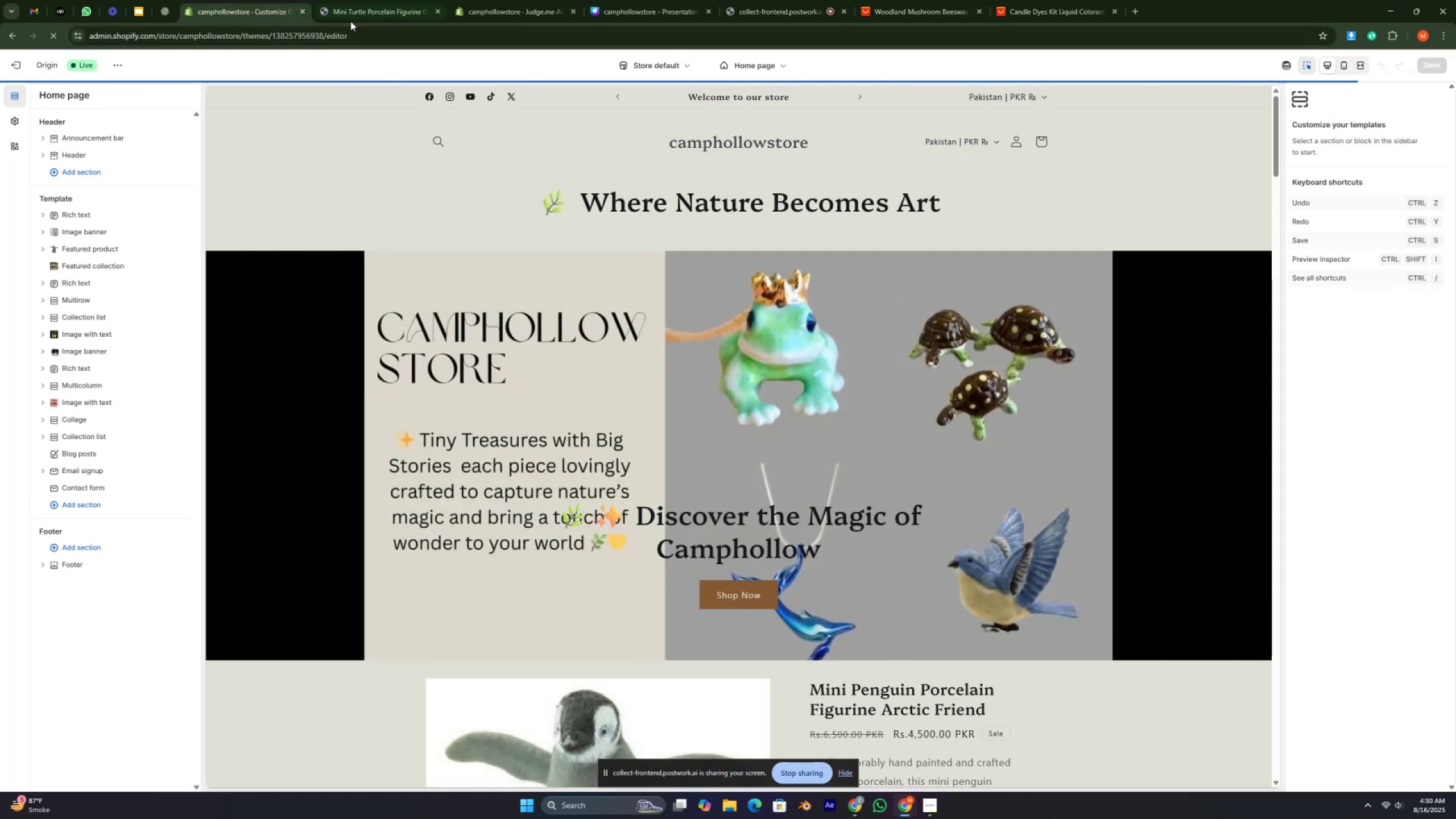 
left_click([392, 13])
 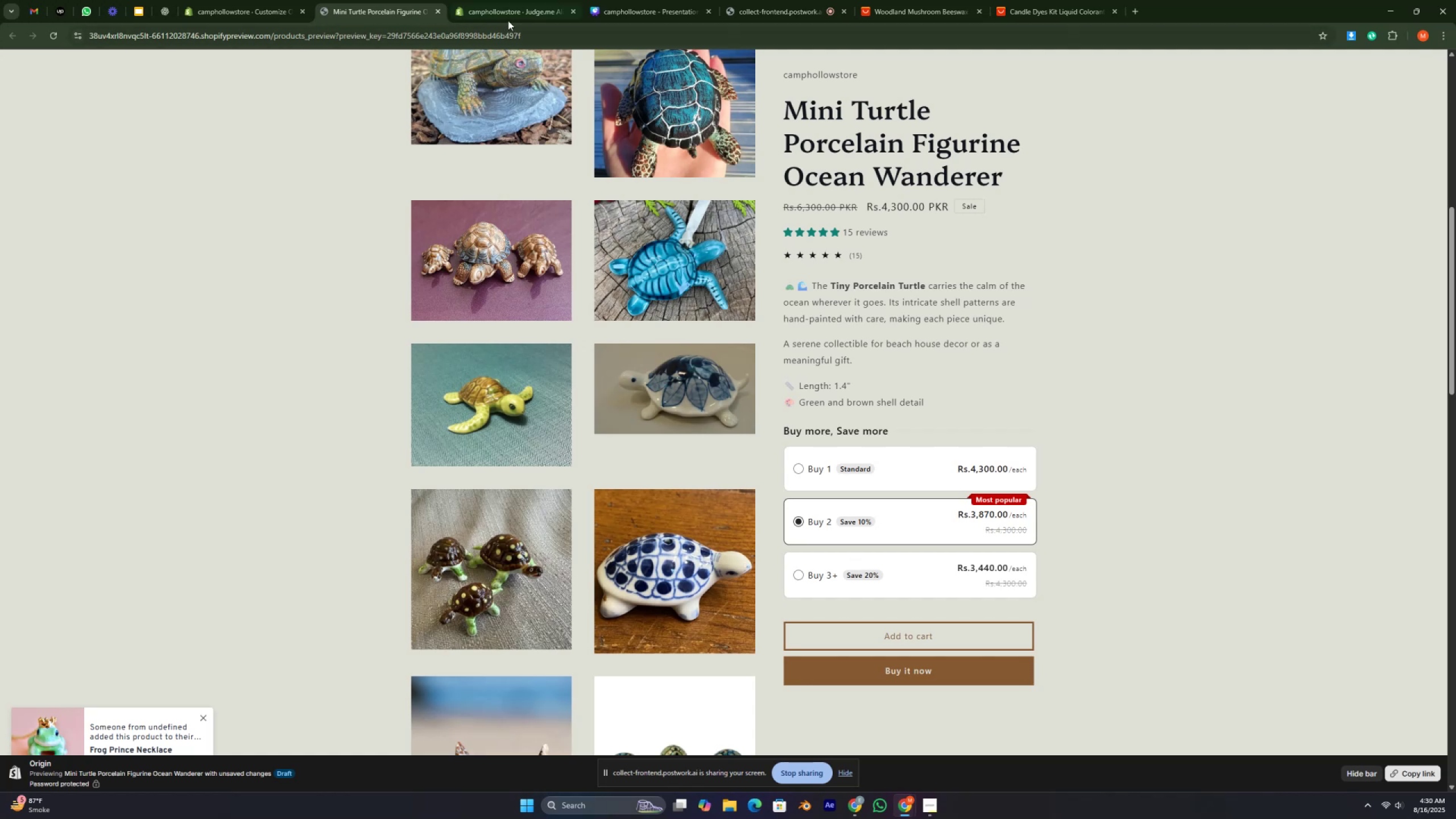 
left_click([508, 20])
 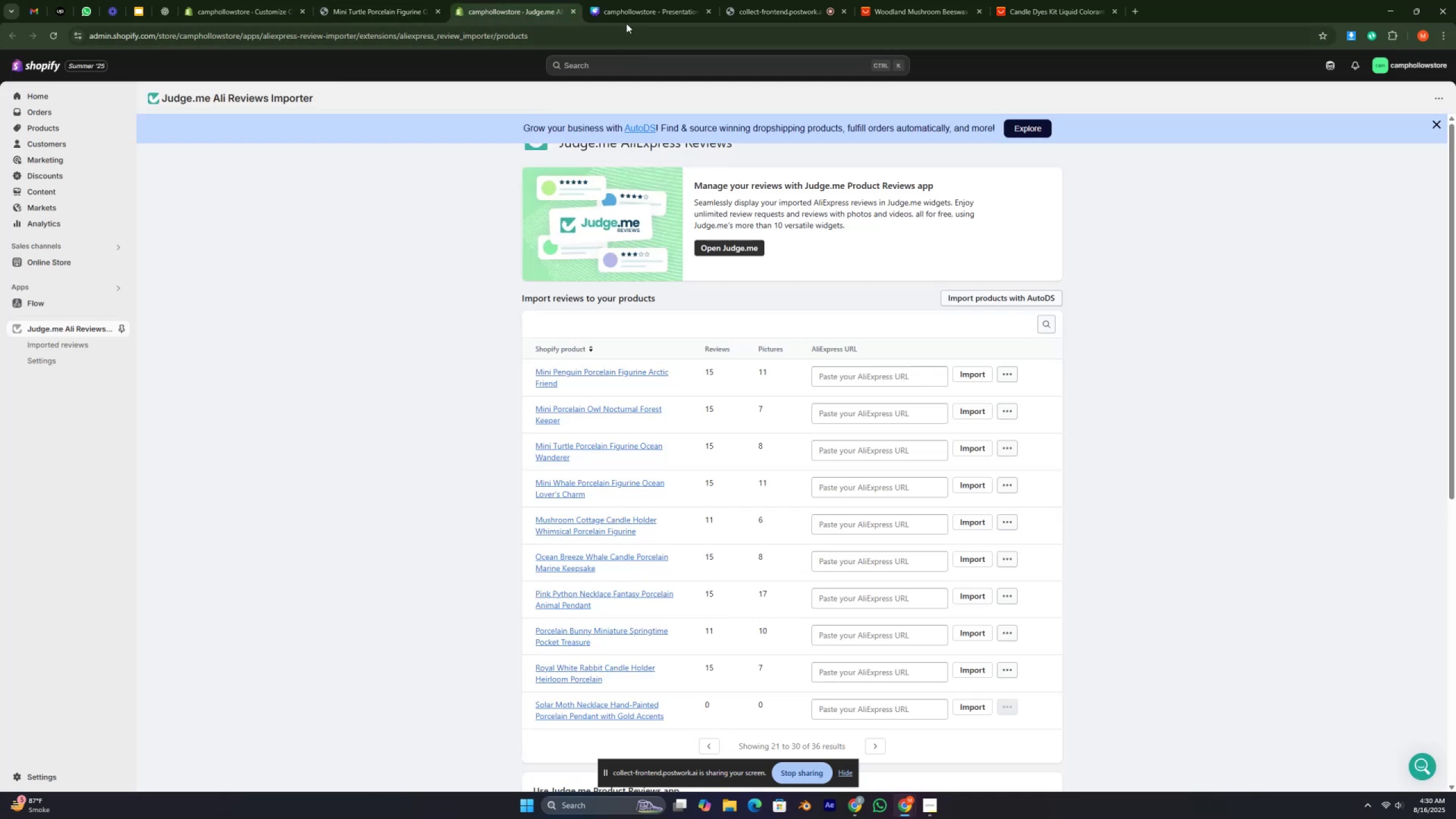 
left_click([624, 14])
 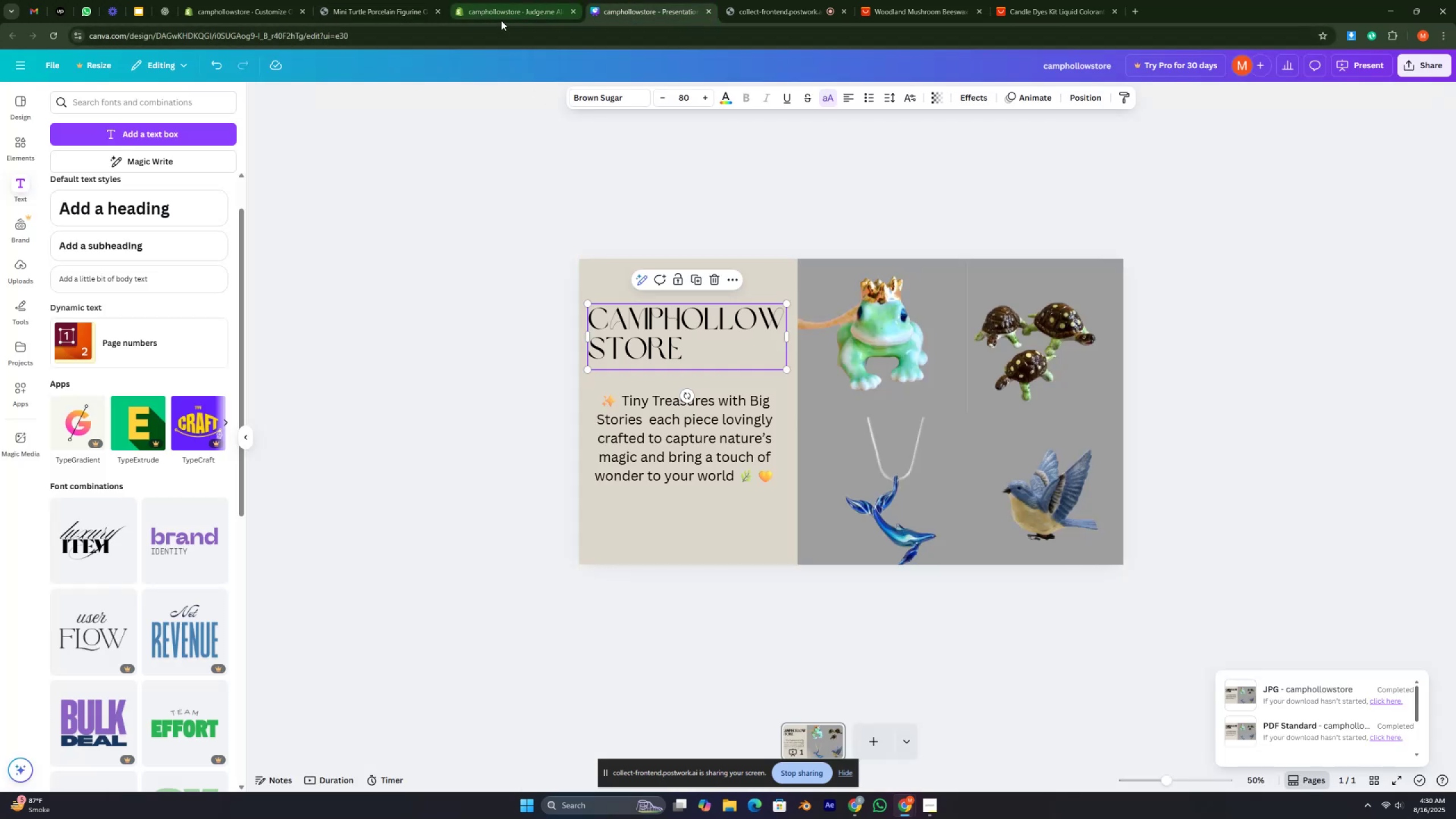 
left_click([495, 11])
 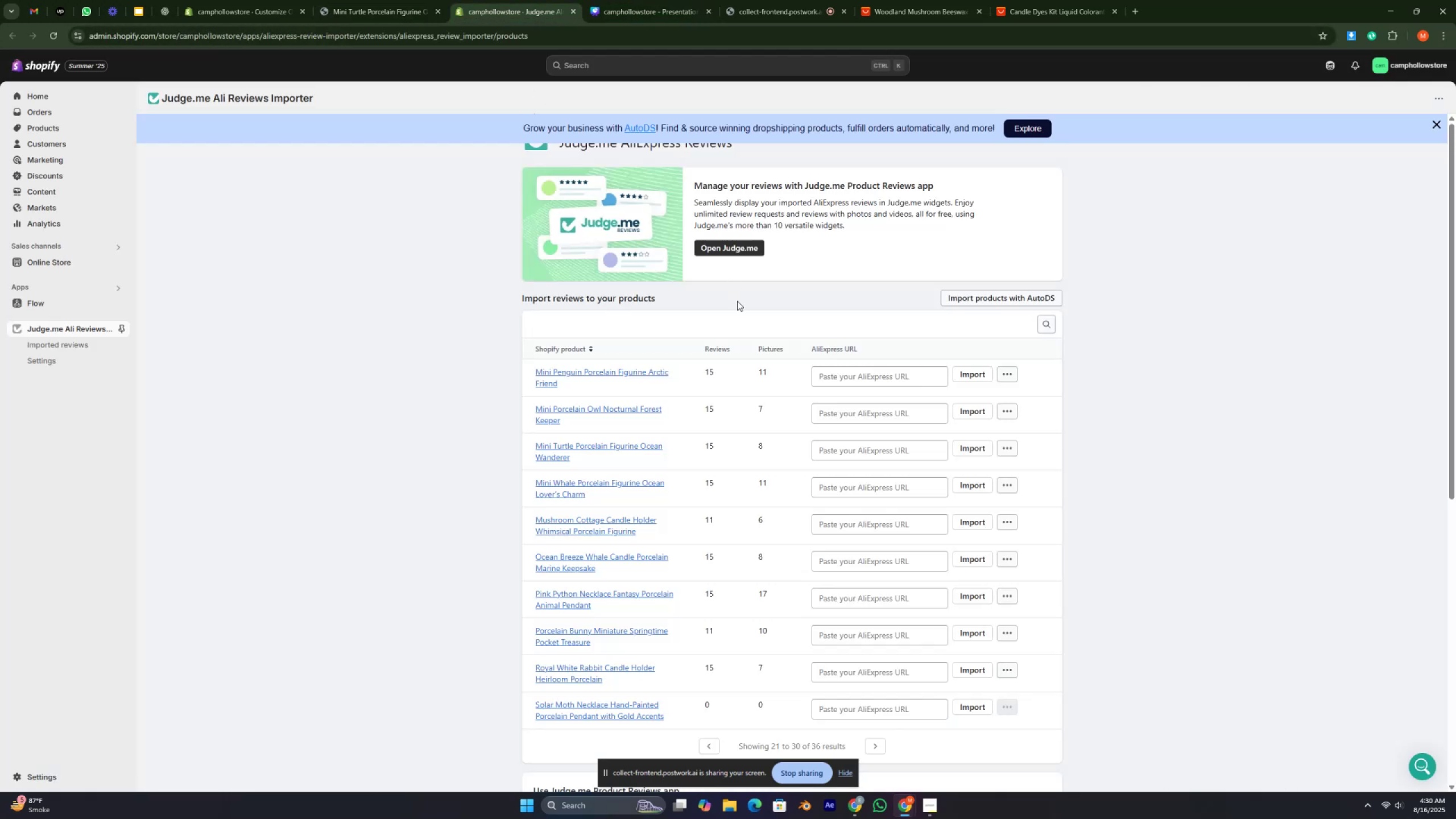 
scroll: coordinate [489, 387], scroll_direction: down, amount: 12.0
 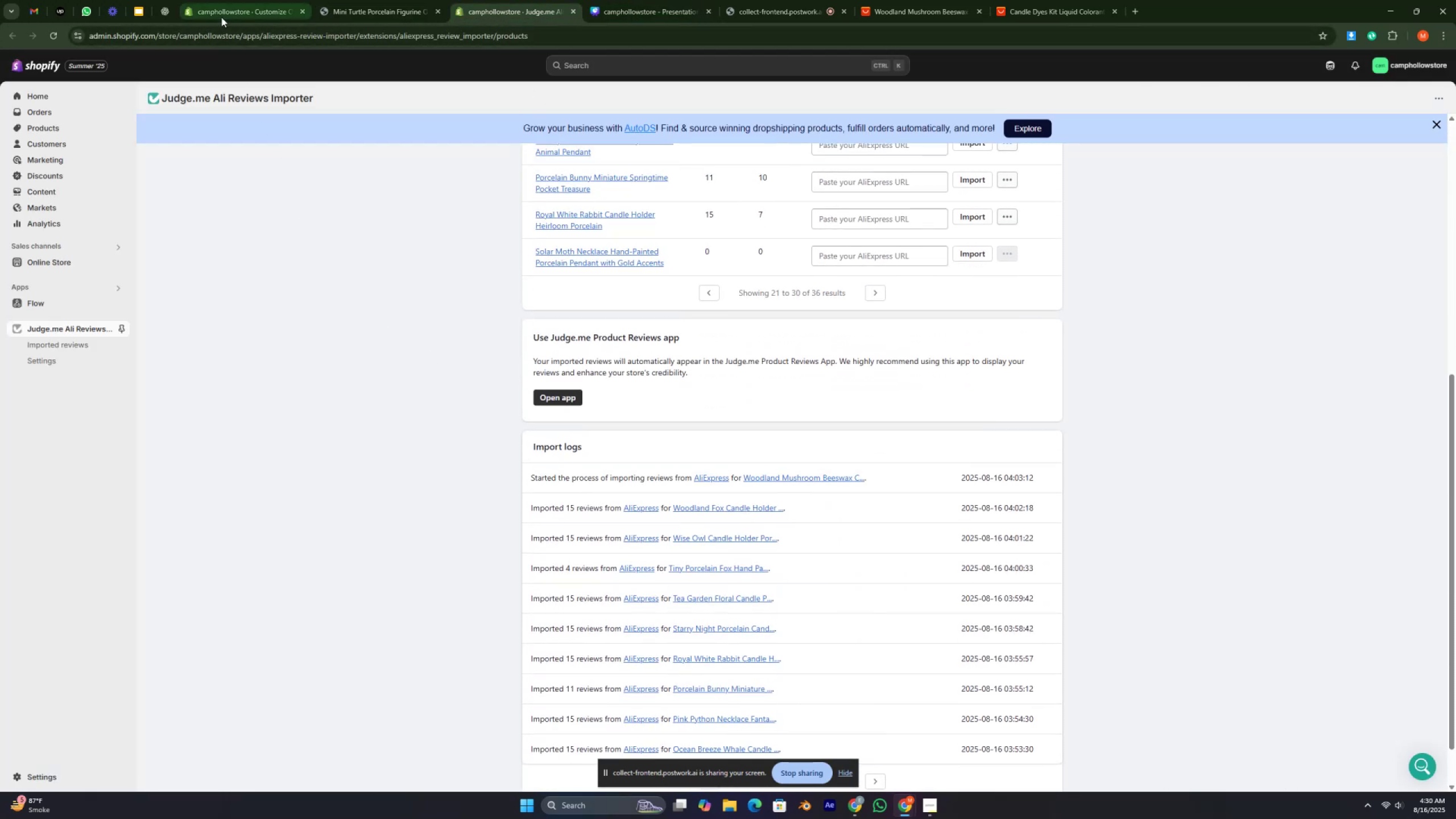 
left_click([221, 16])
 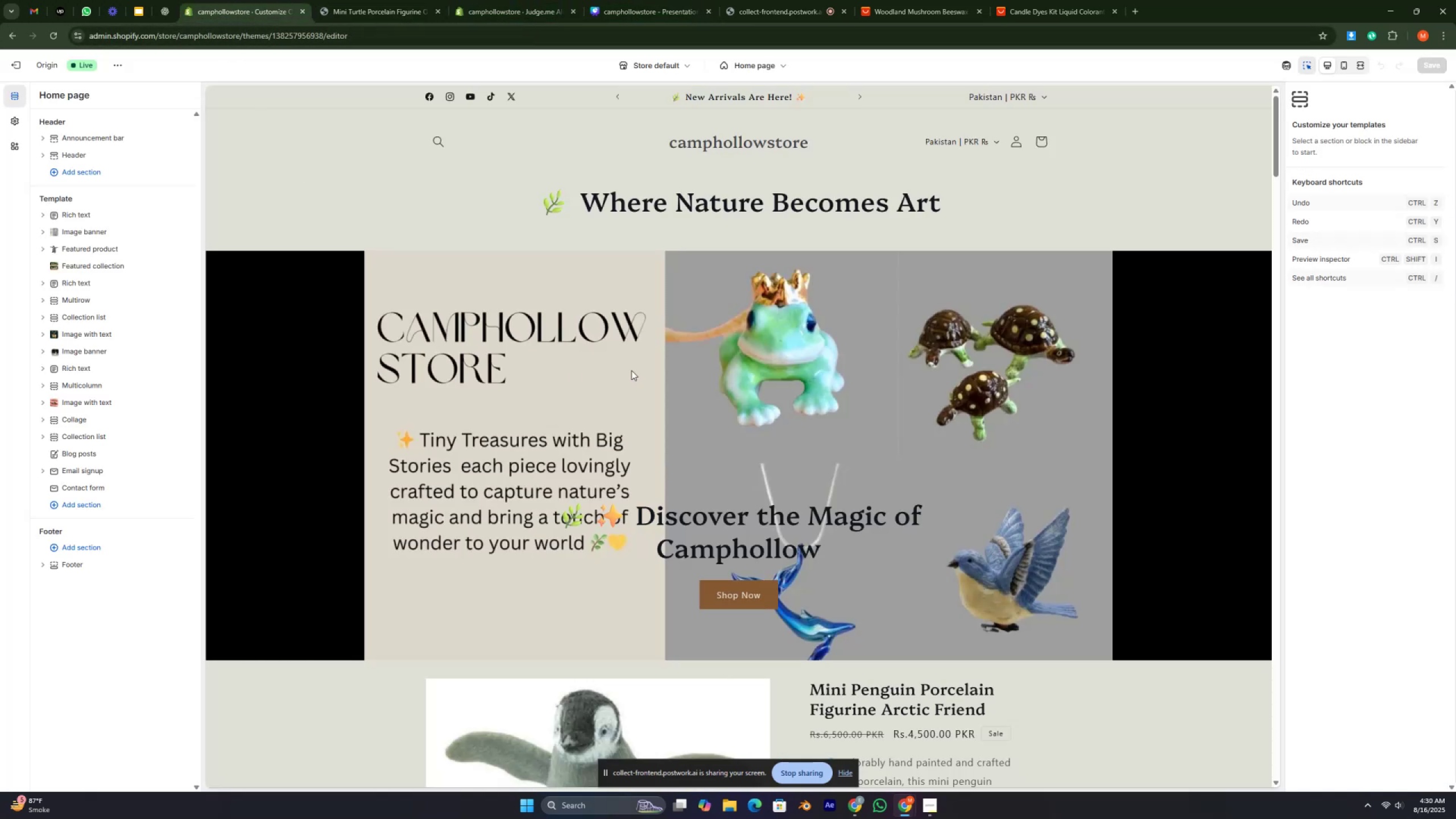 
scroll: coordinate [652, 502], scroll_direction: down, amount: 5.0
 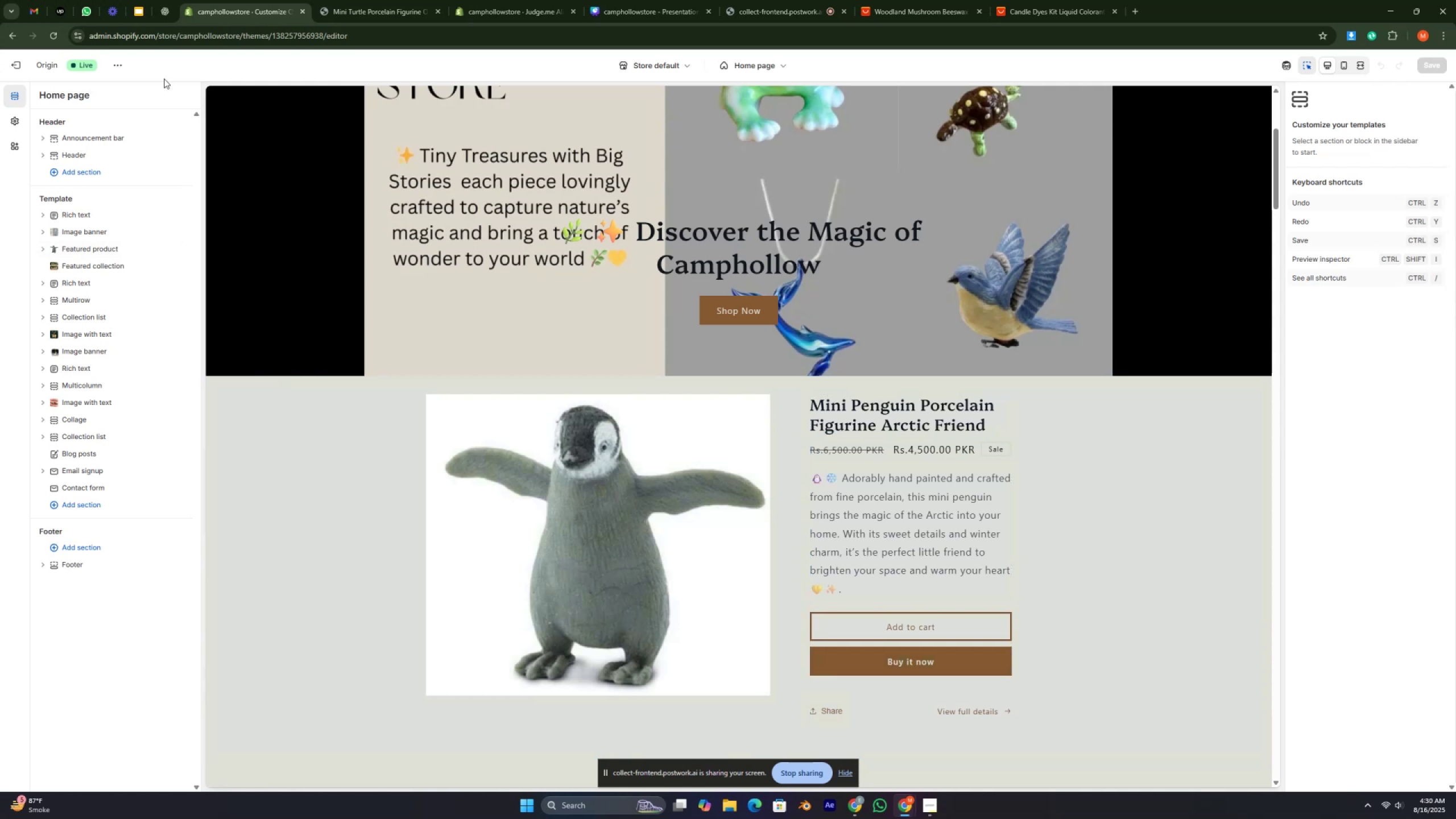 
left_click([155, 8])
 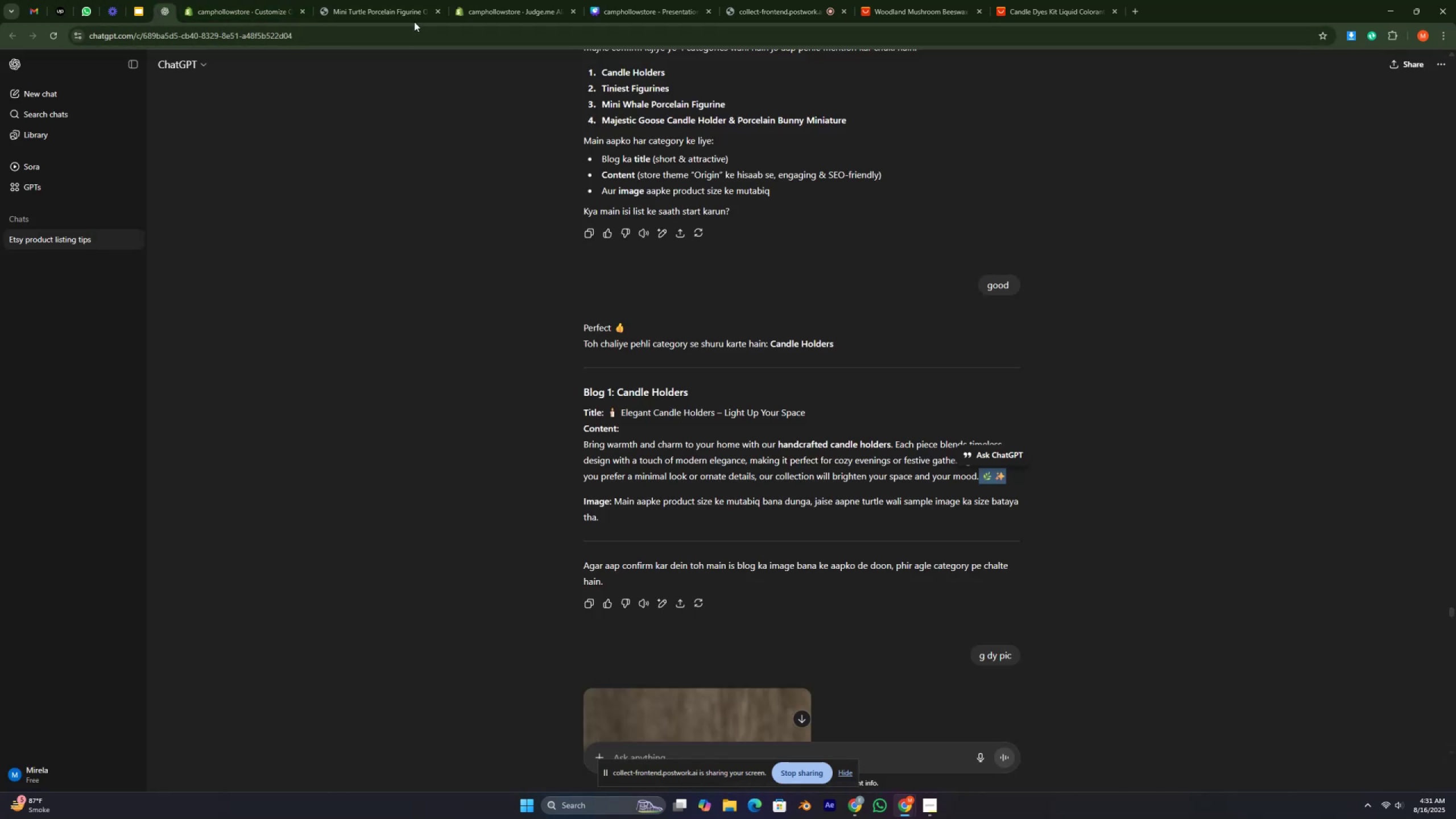 